 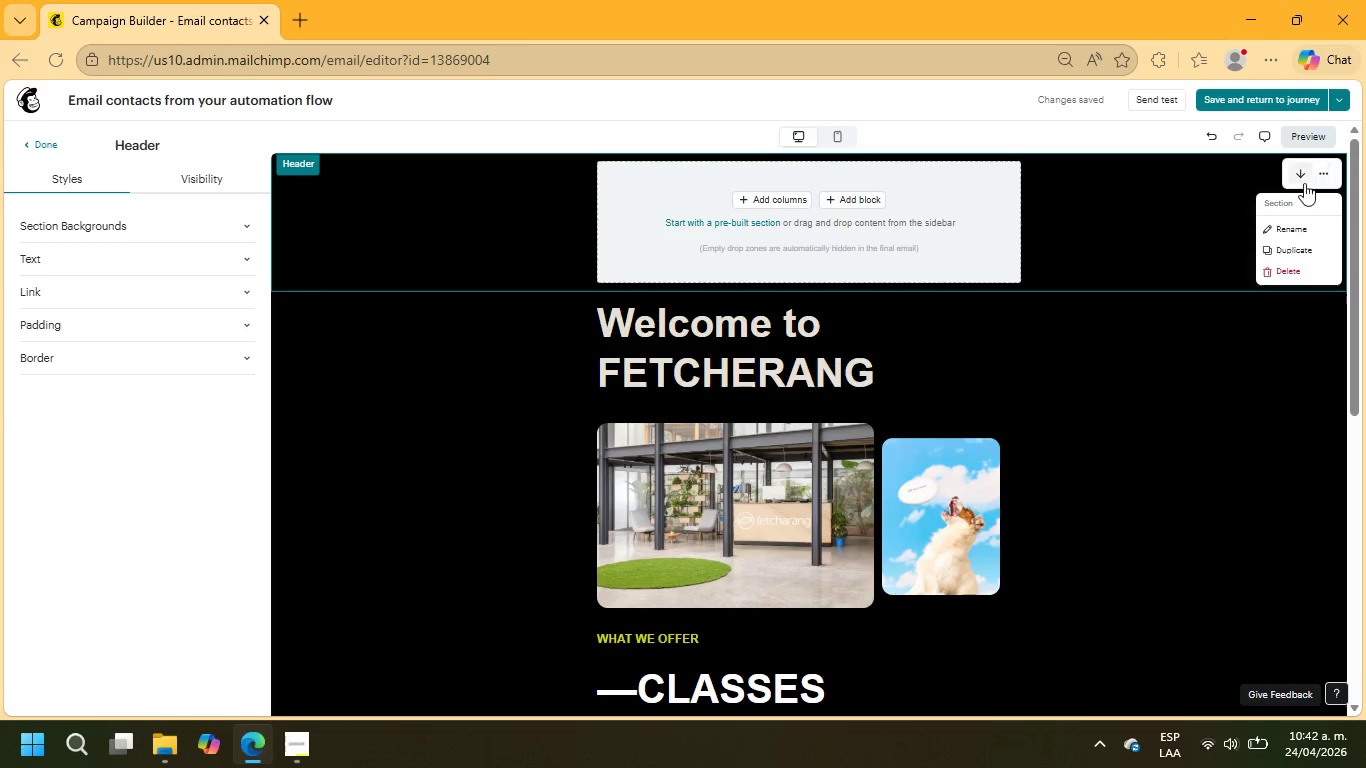 
left_click([1290, 273])
 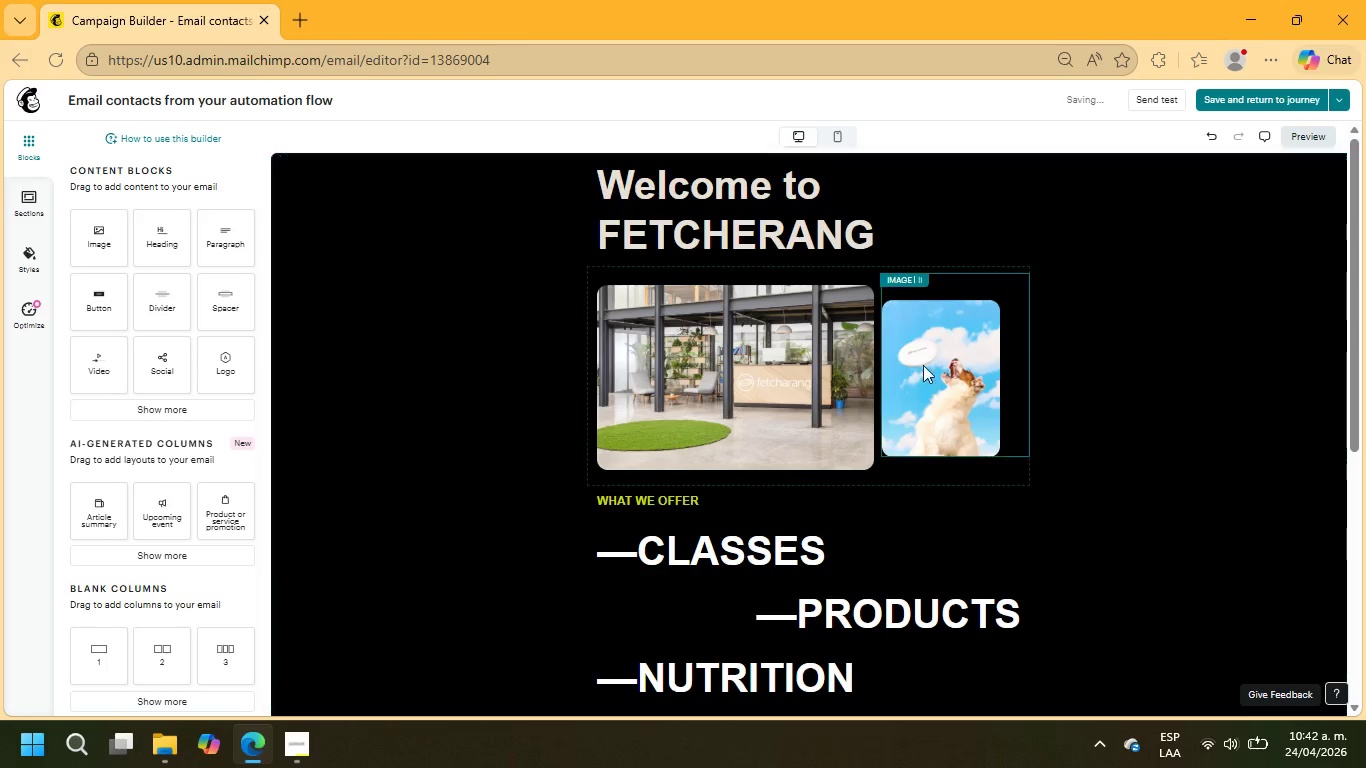 
scroll: coordinate [786, 410], scroll_direction: up, amount: 3.0
 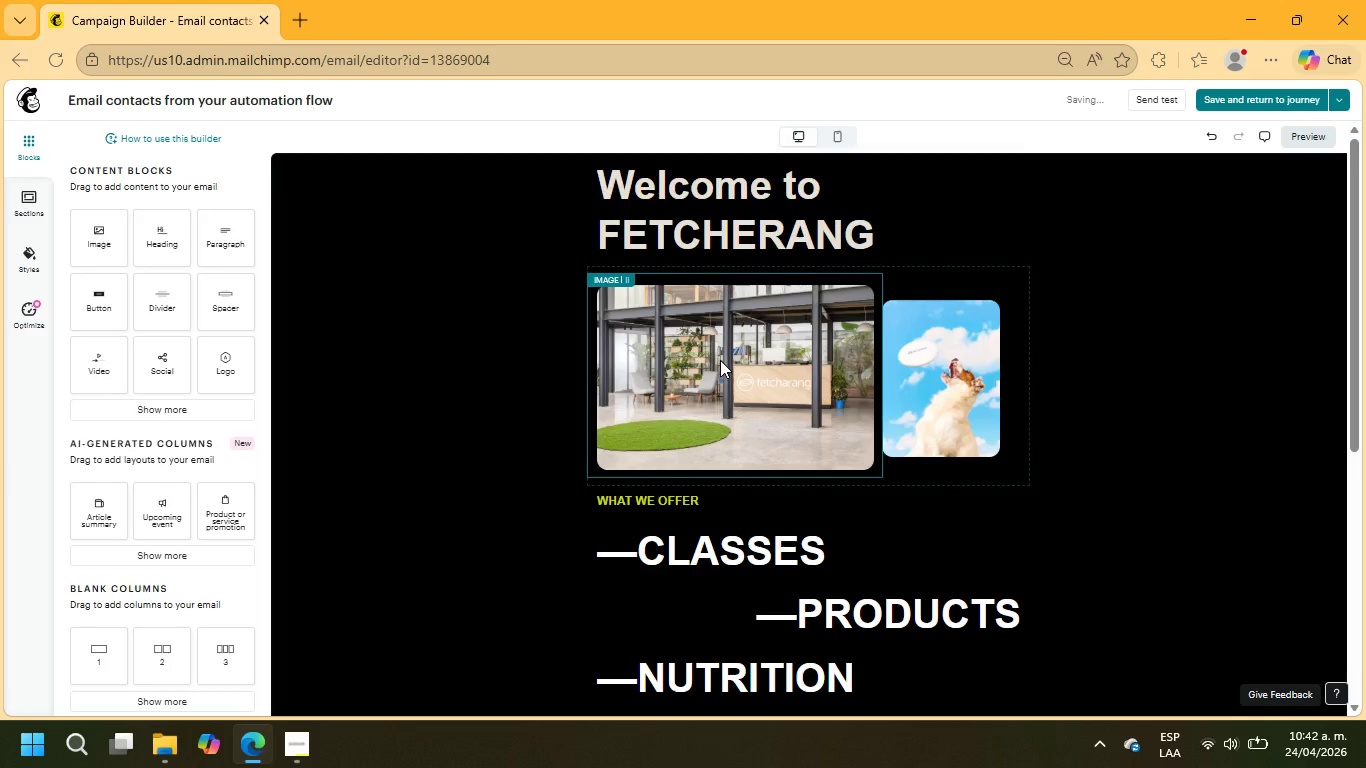 
wait(8.65)
 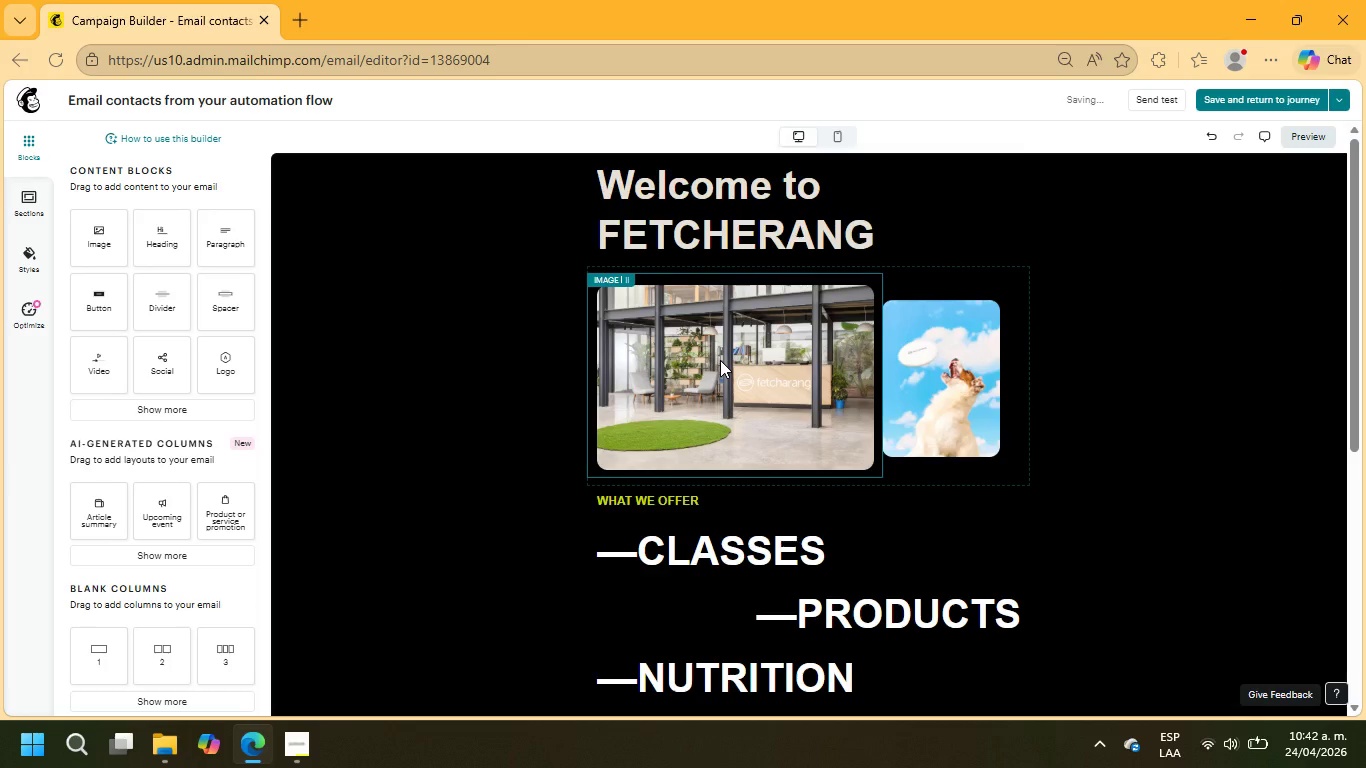 
left_click([1056, 588])
 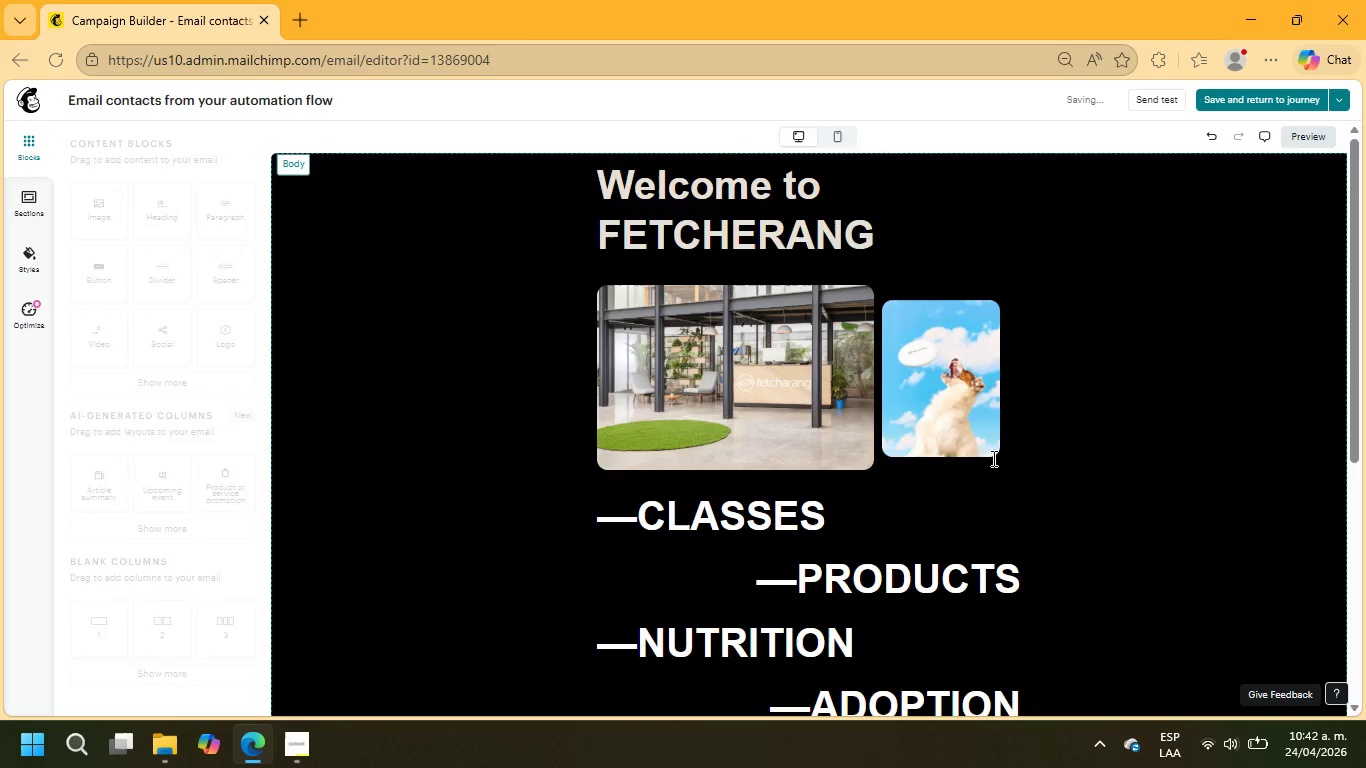 
left_click([971, 407])
 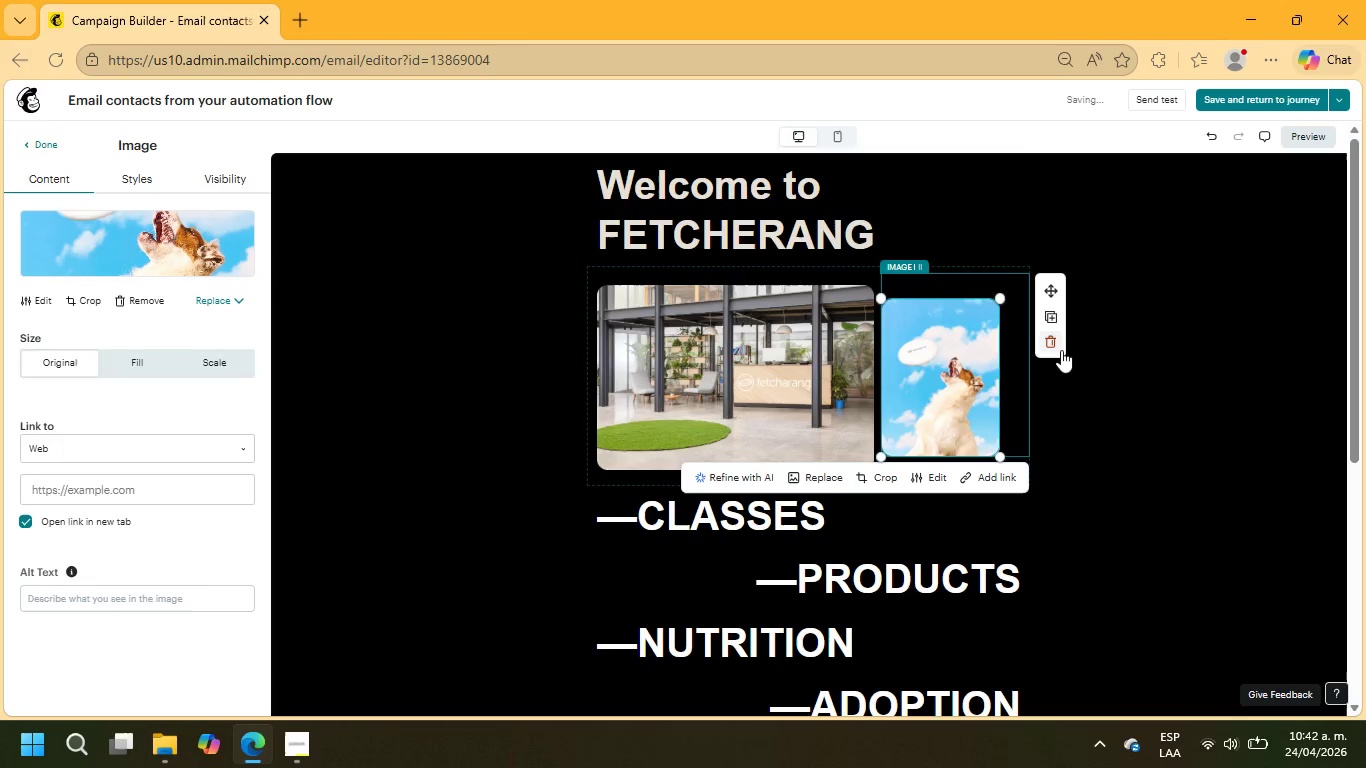 
left_click([1057, 345])
 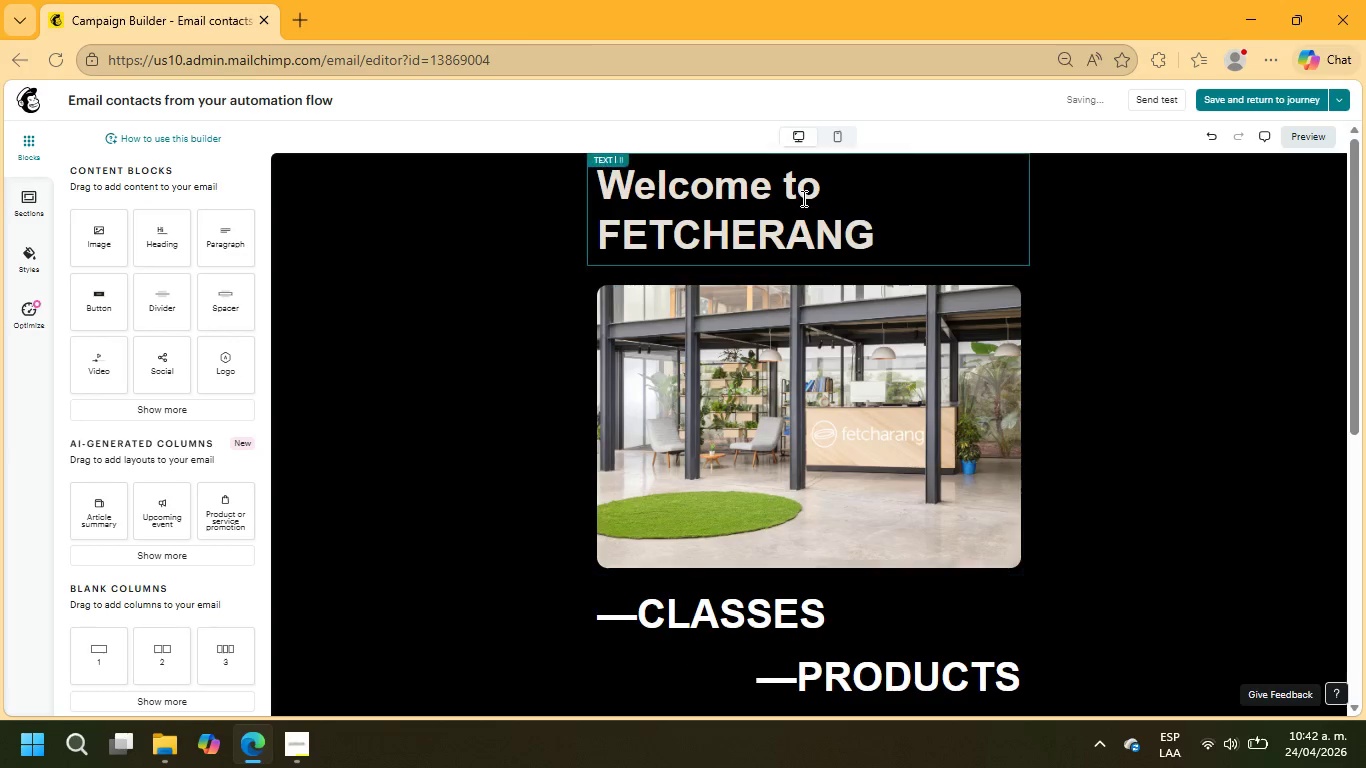 
left_click_drag(start_coordinate=[887, 232], to_coordinate=[583, 210])
 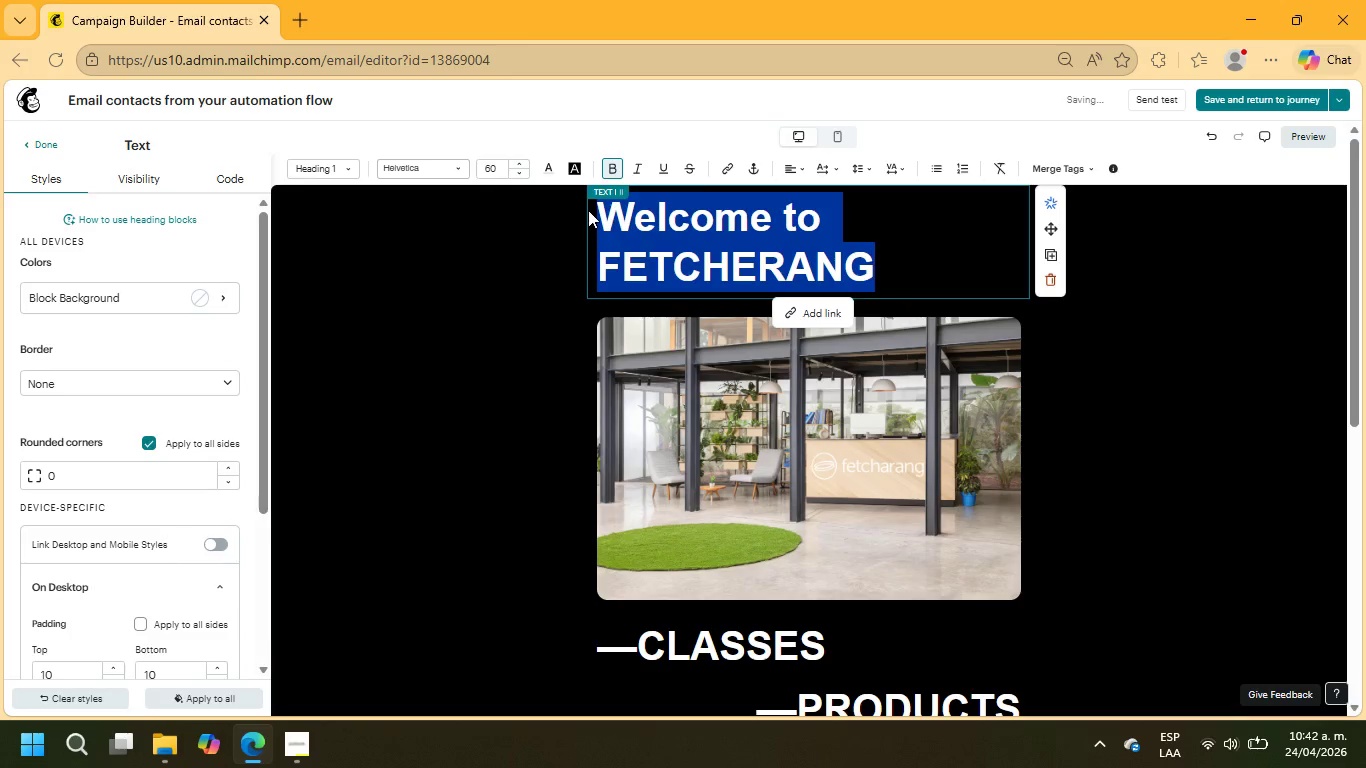 
type(Hi,)
key(Backspace)
 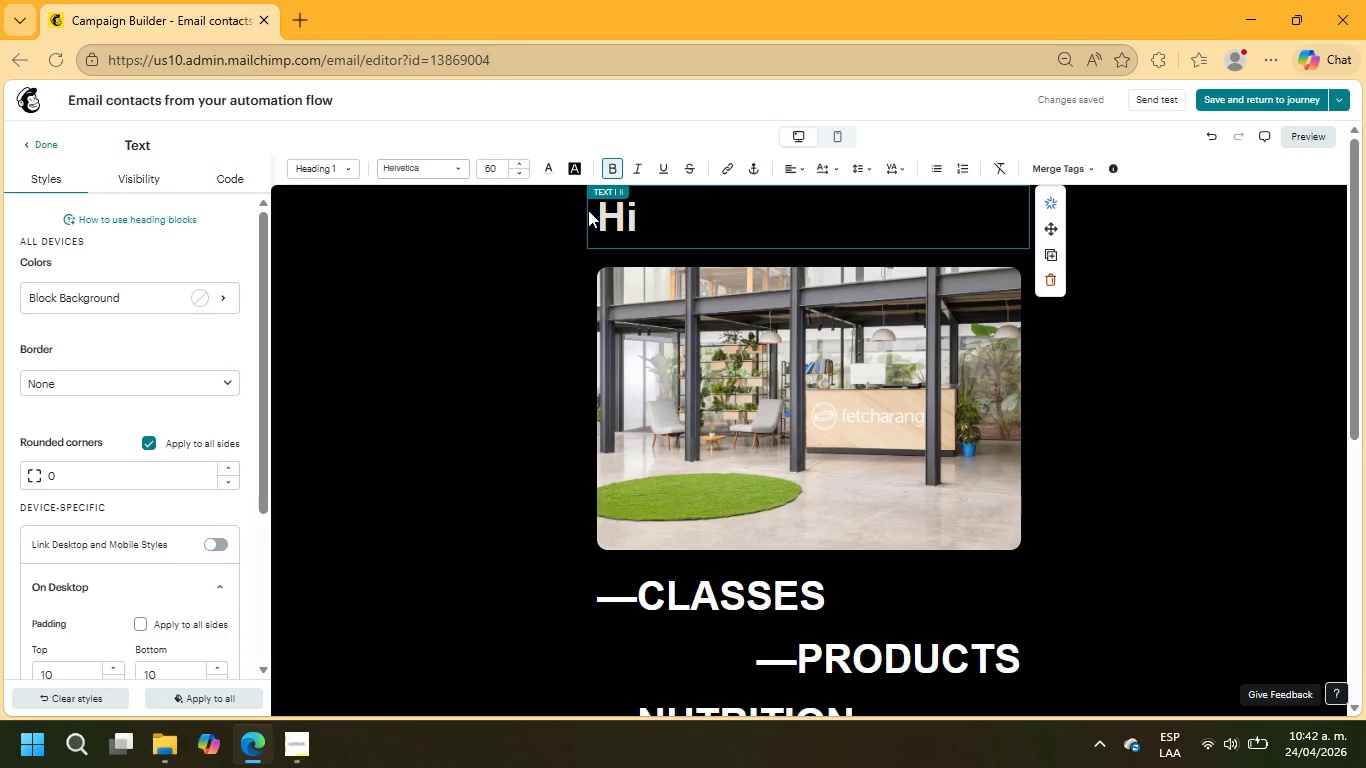 
wait(7.56)
 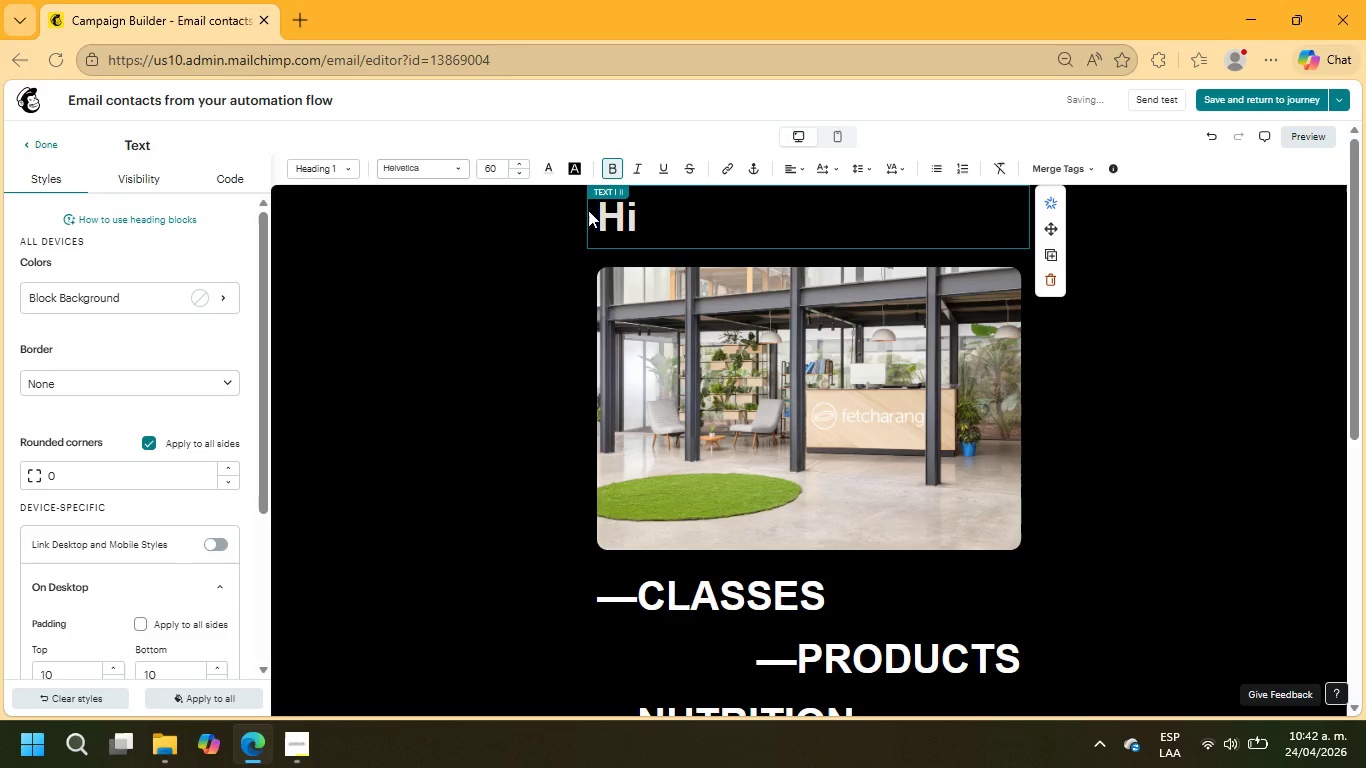 
left_click([961, 335])
 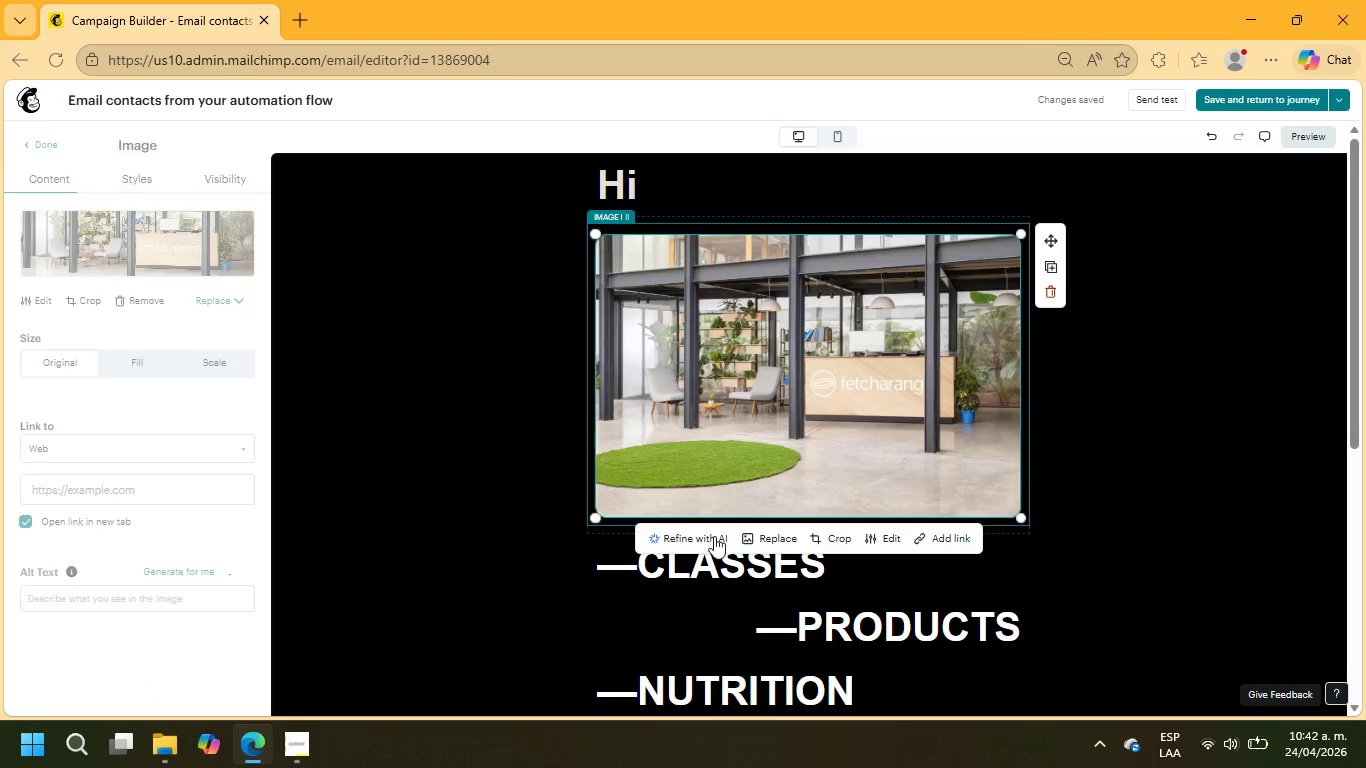 
left_click([765, 539])
 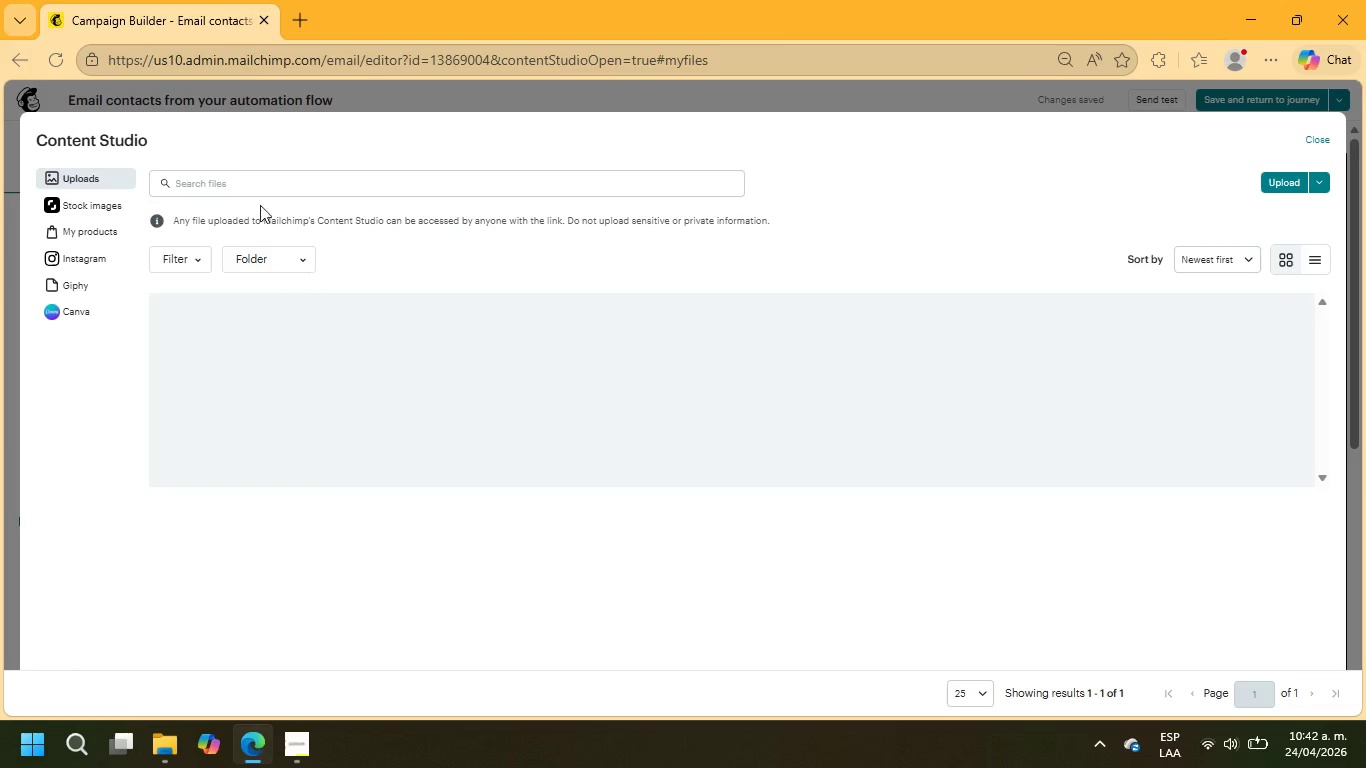 
left_click([84, 205])
 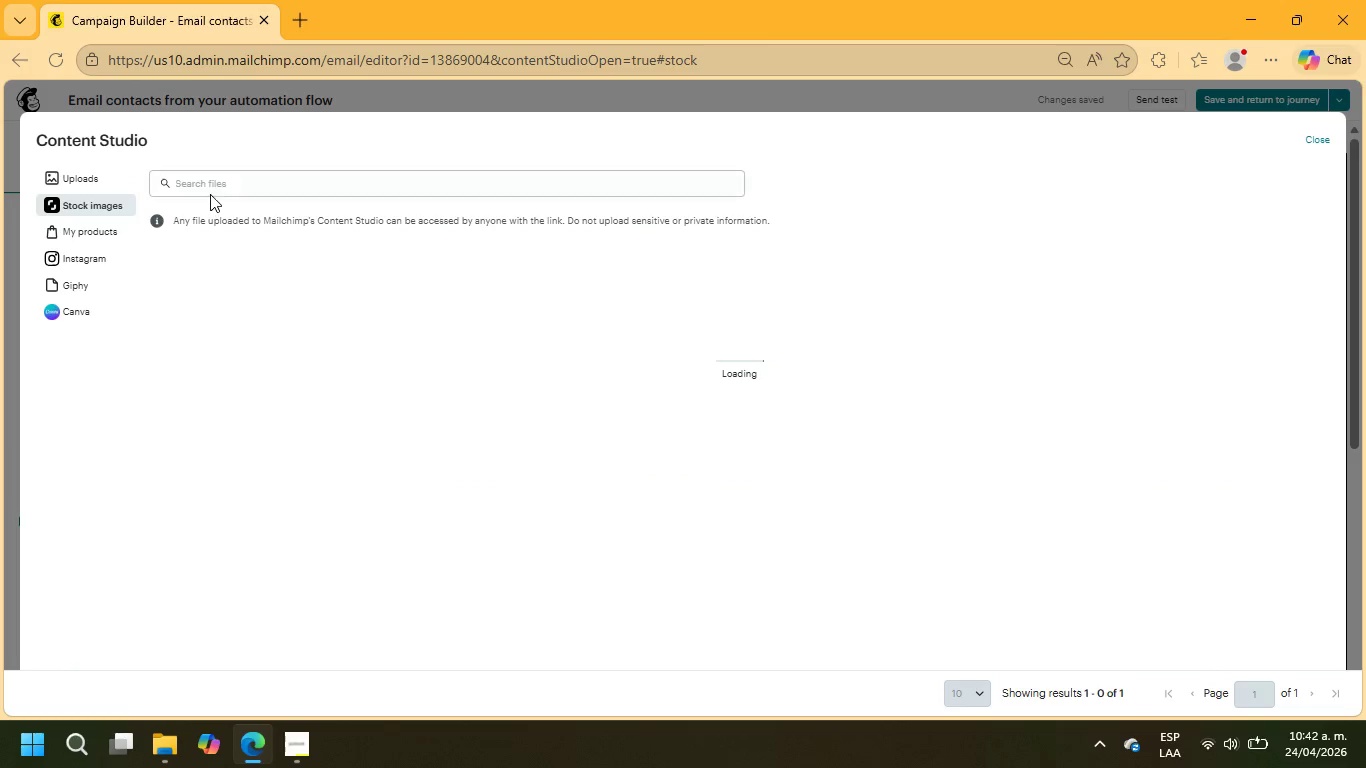 
left_click([213, 180])
 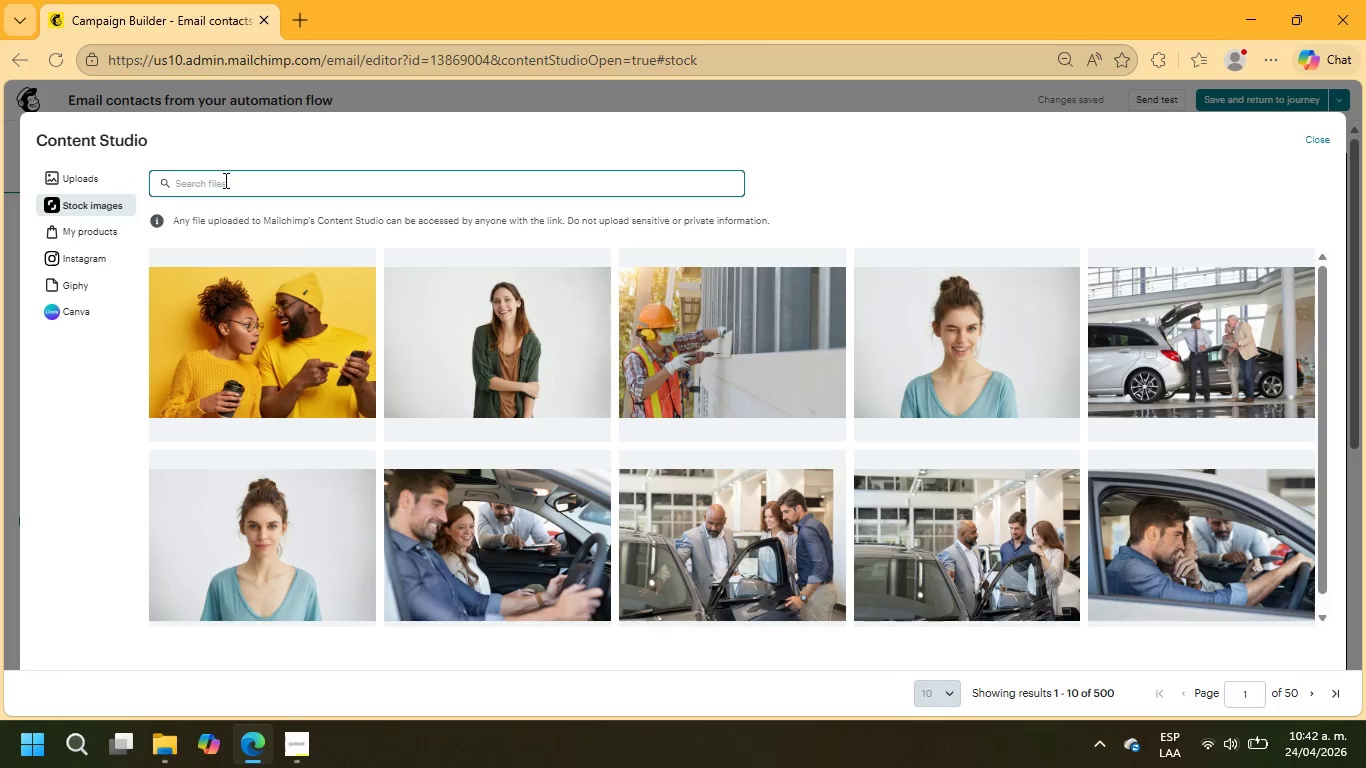 
type(stars)
 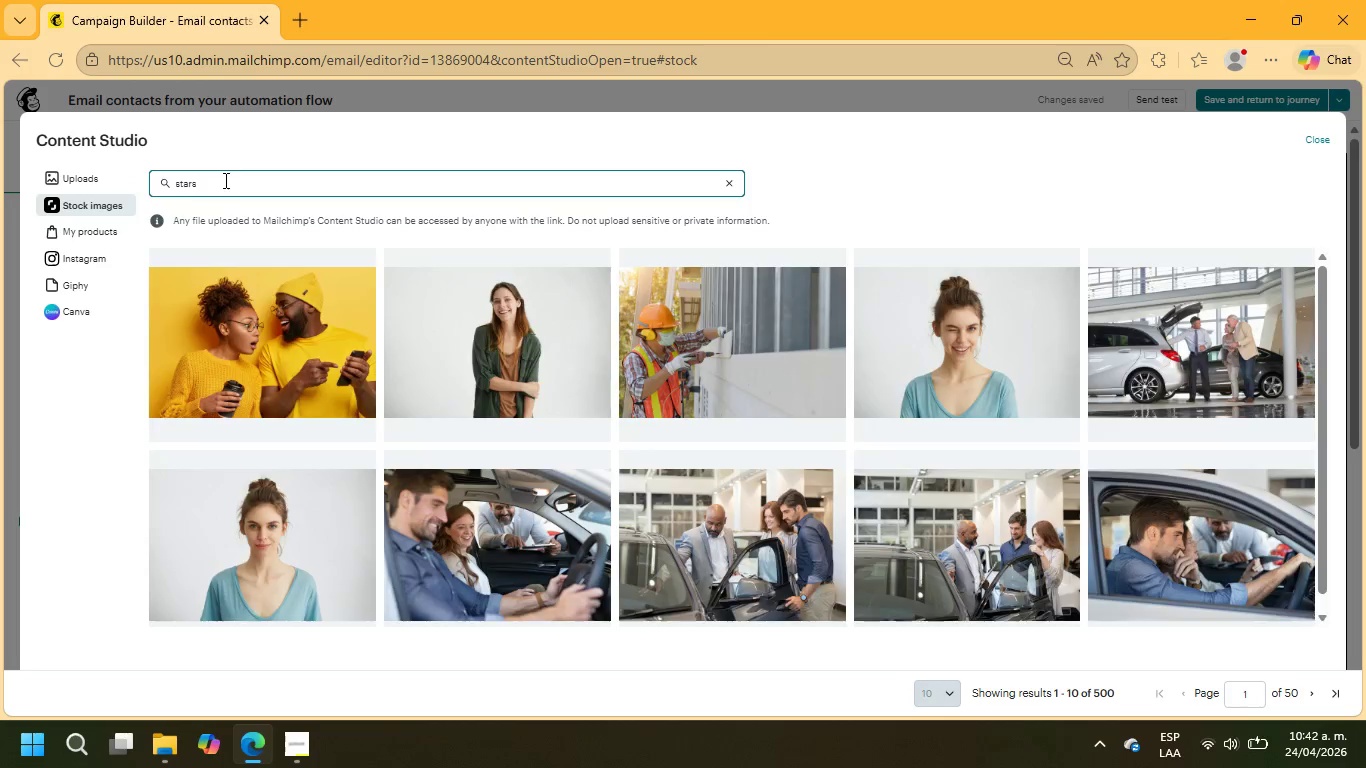 
key(Enter)
 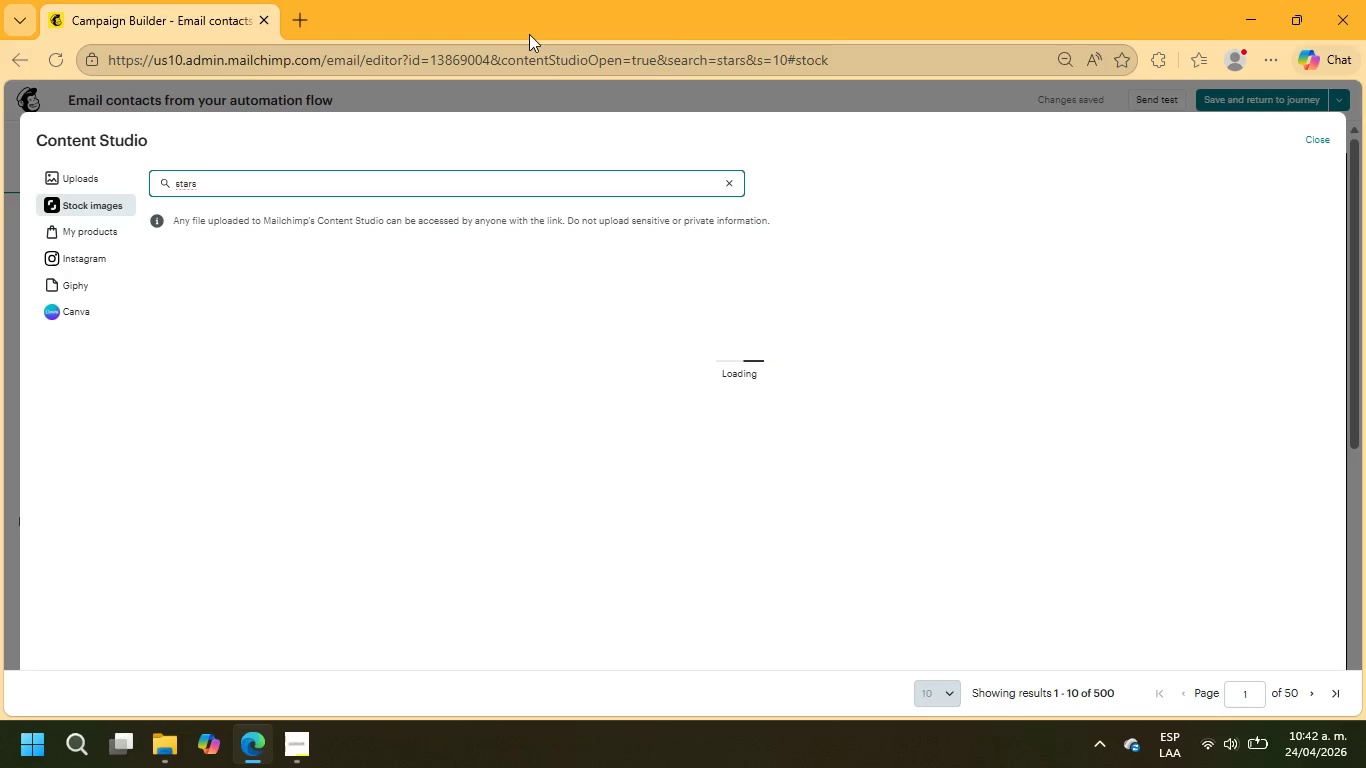 
wait(8.59)
 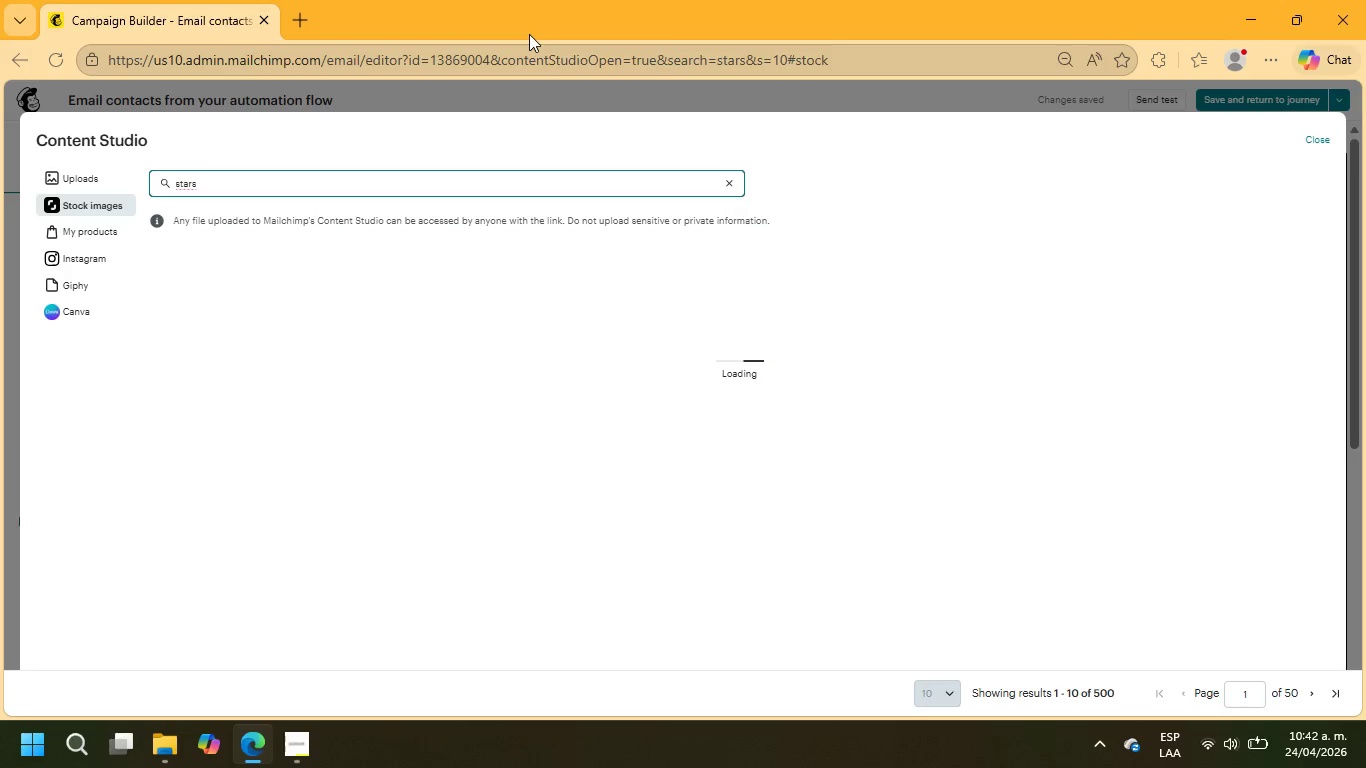 
scroll: coordinate [716, 465], scroll_direction: down, amount: 7.0
 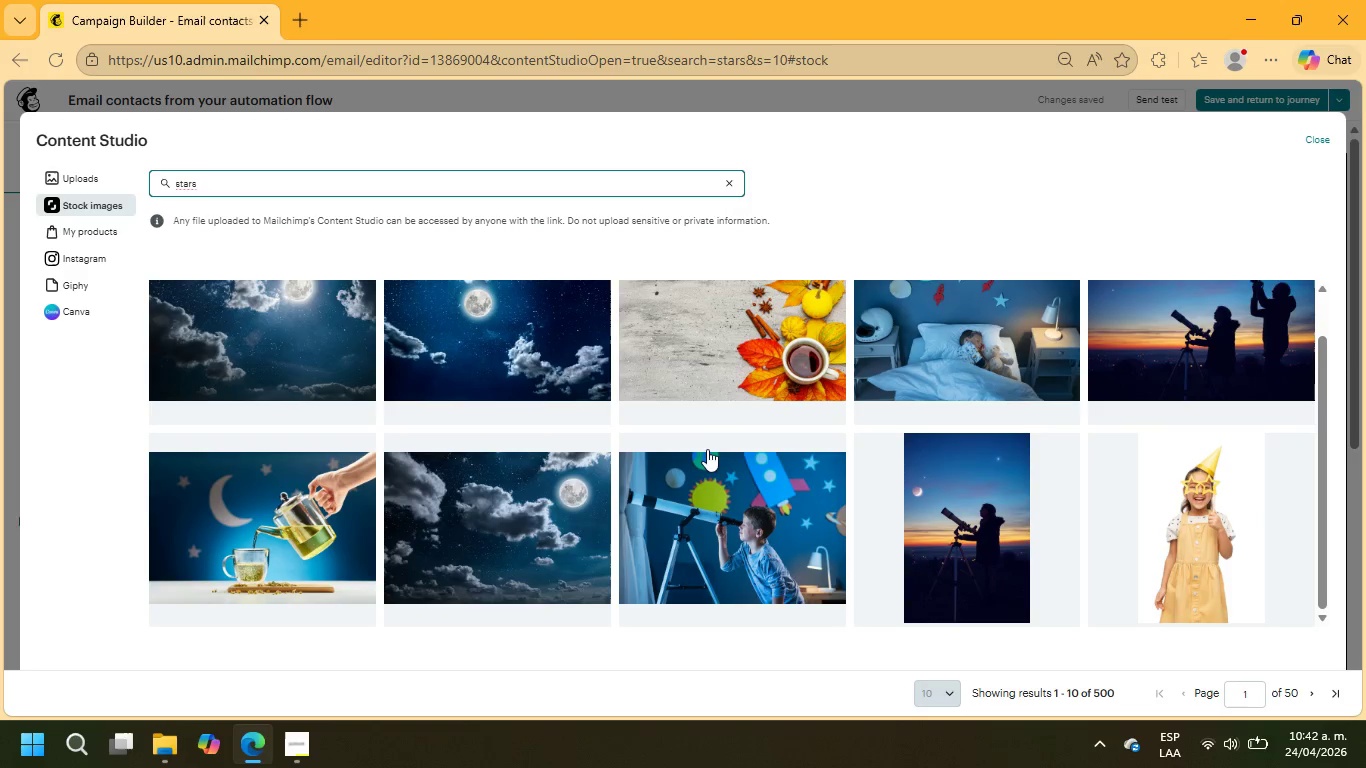 
scroll: coordinate [692, 438], scroll_direction: up, amount: 4.0
 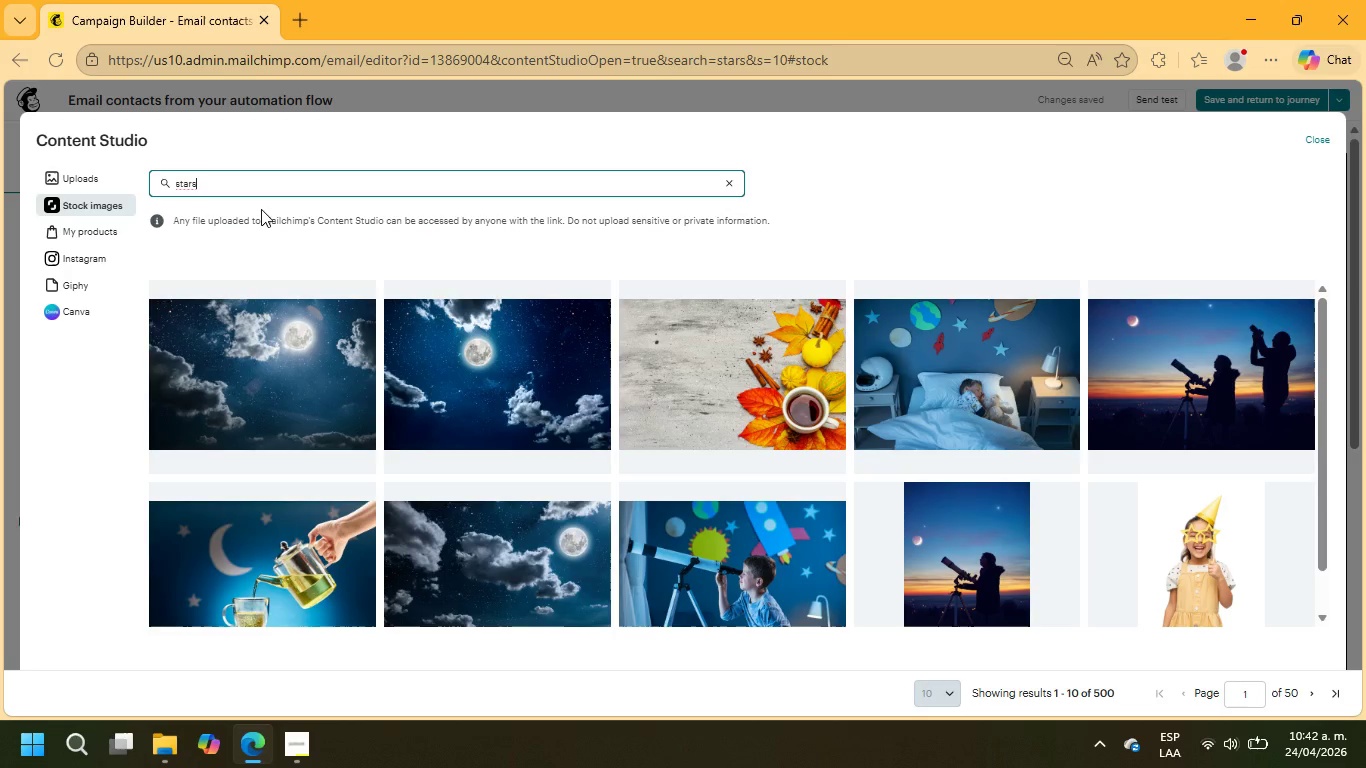 
key(Backspace)
key(Backspace)
key(Backspace)
key(Backspace)
type(ky with stars)
 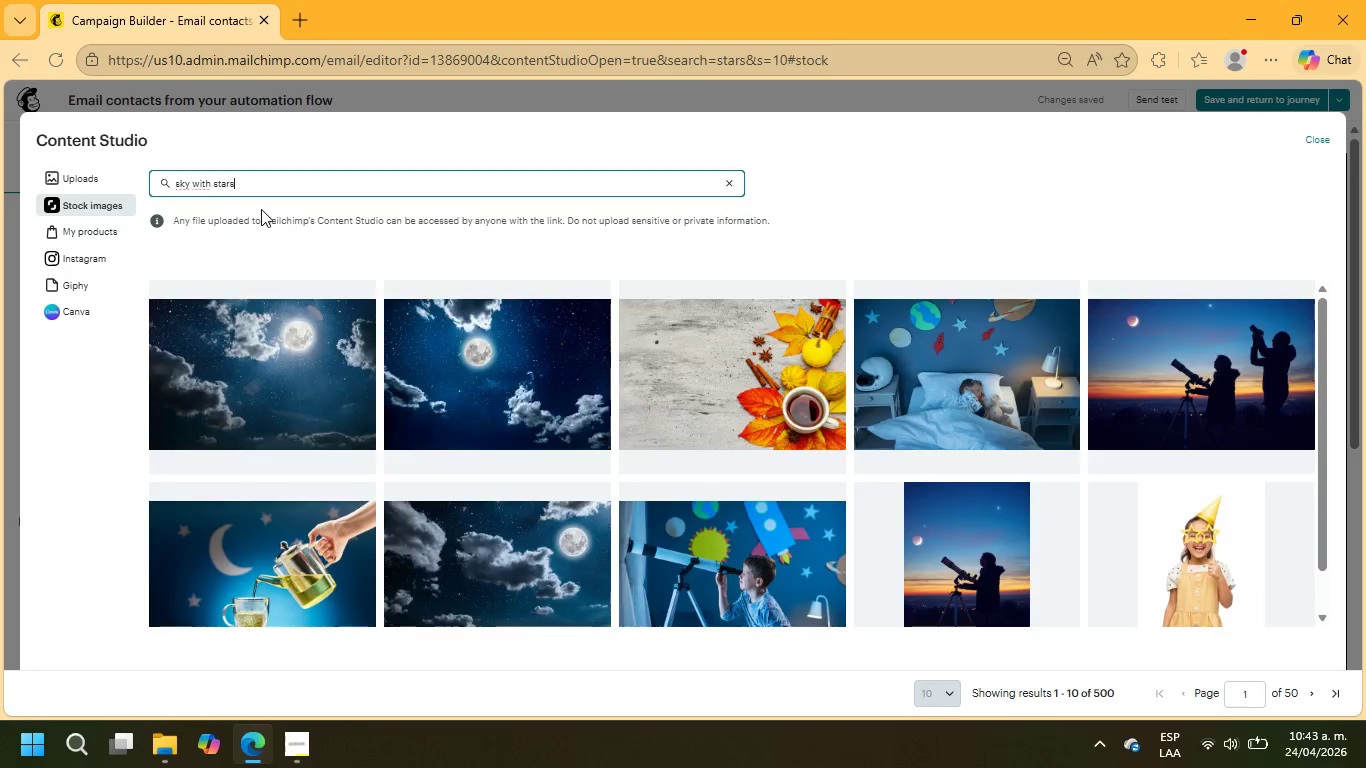 
key(Enter)
 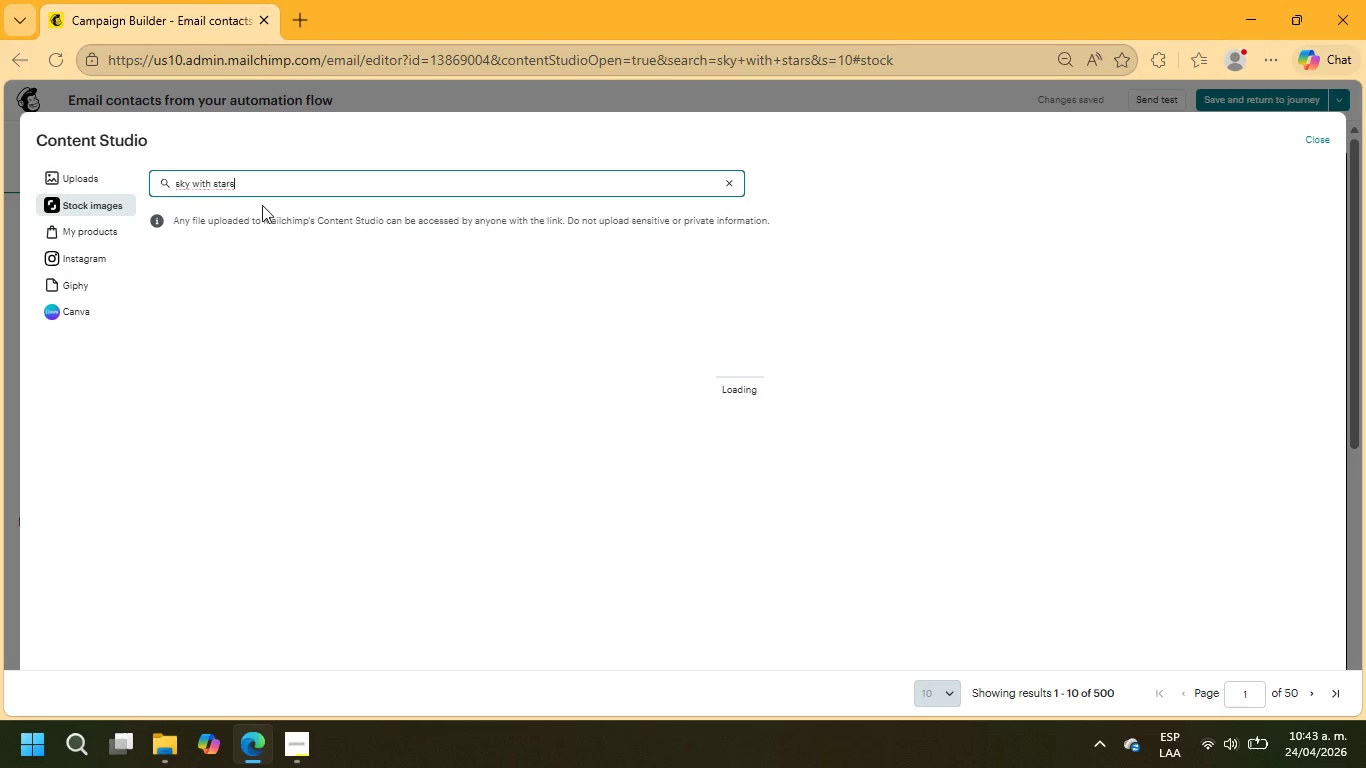 
mouse_move([283, 248])
 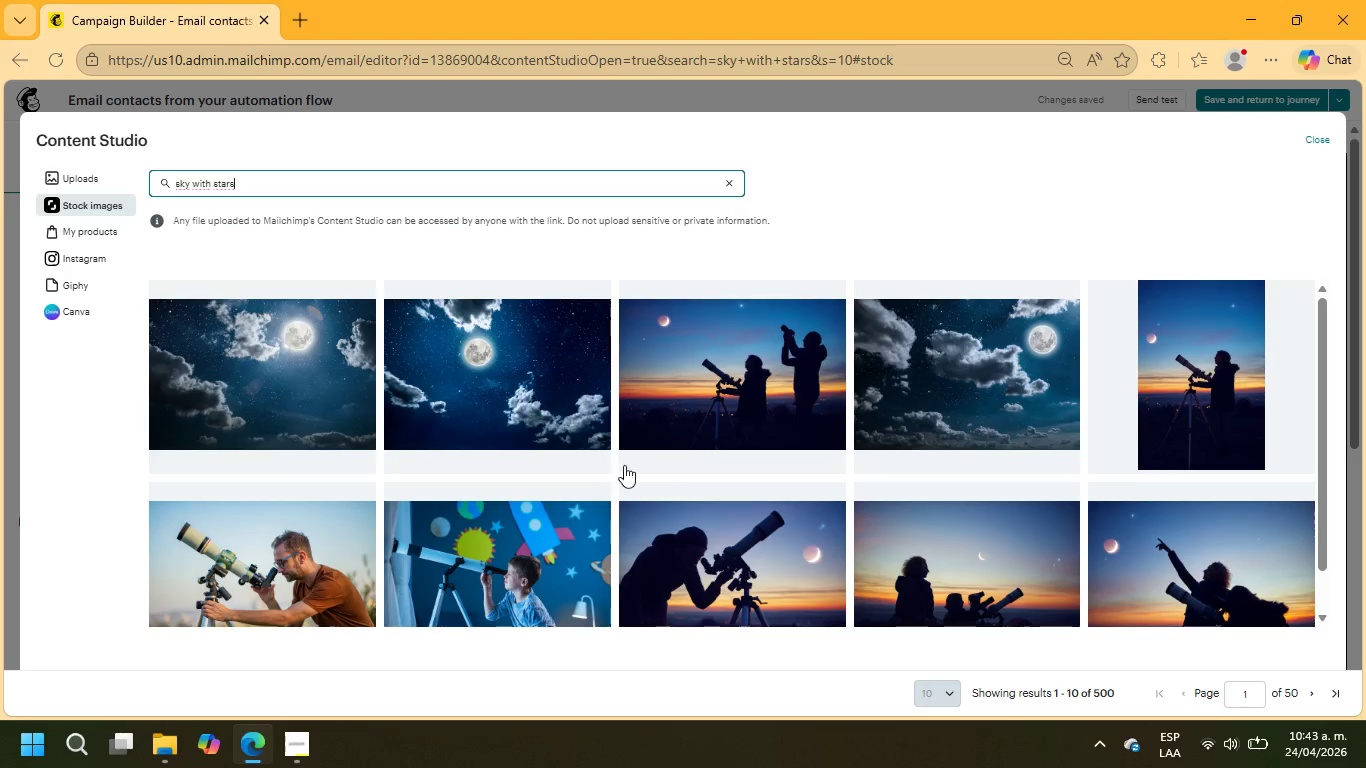 
scroll: coordinate [695, 494], scroll_direction: down, amount: 7.0
 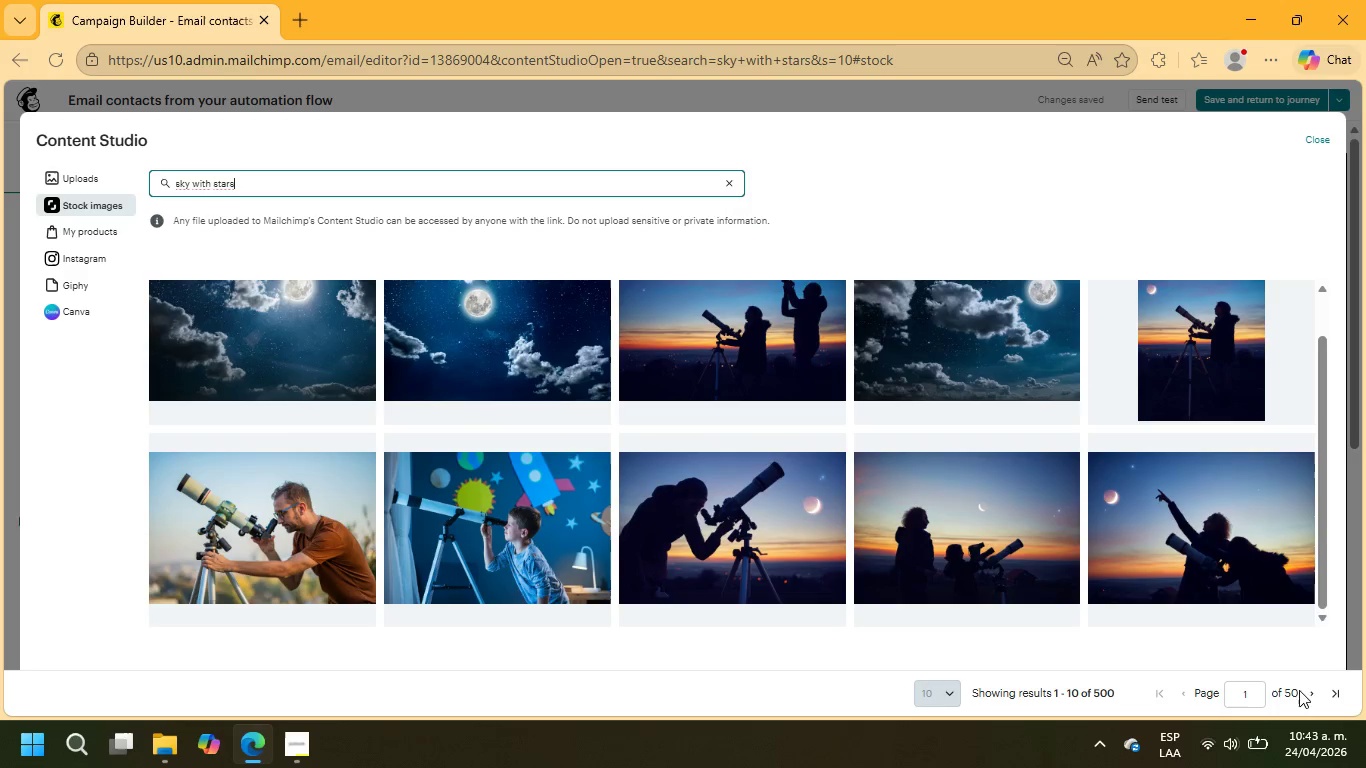 
left_click([1310, 695])
 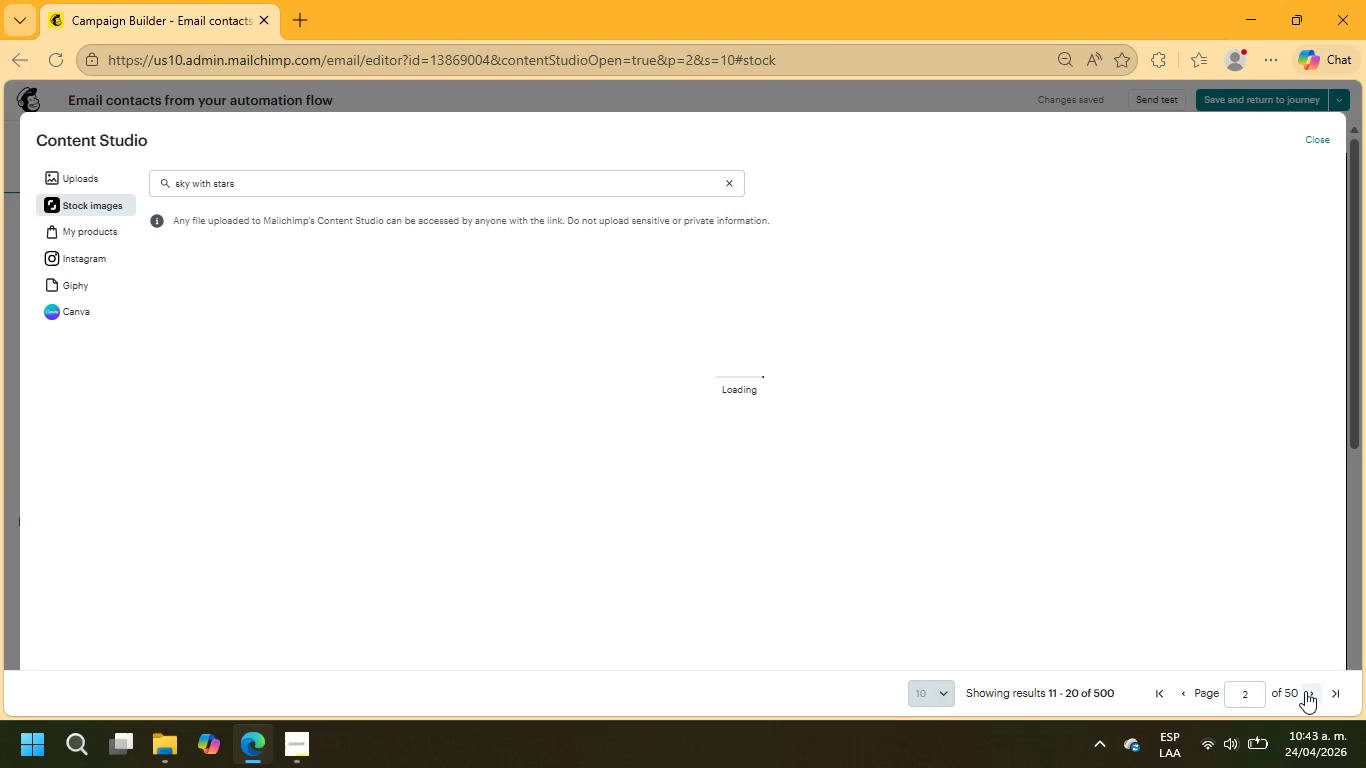 
wait(8.95)
 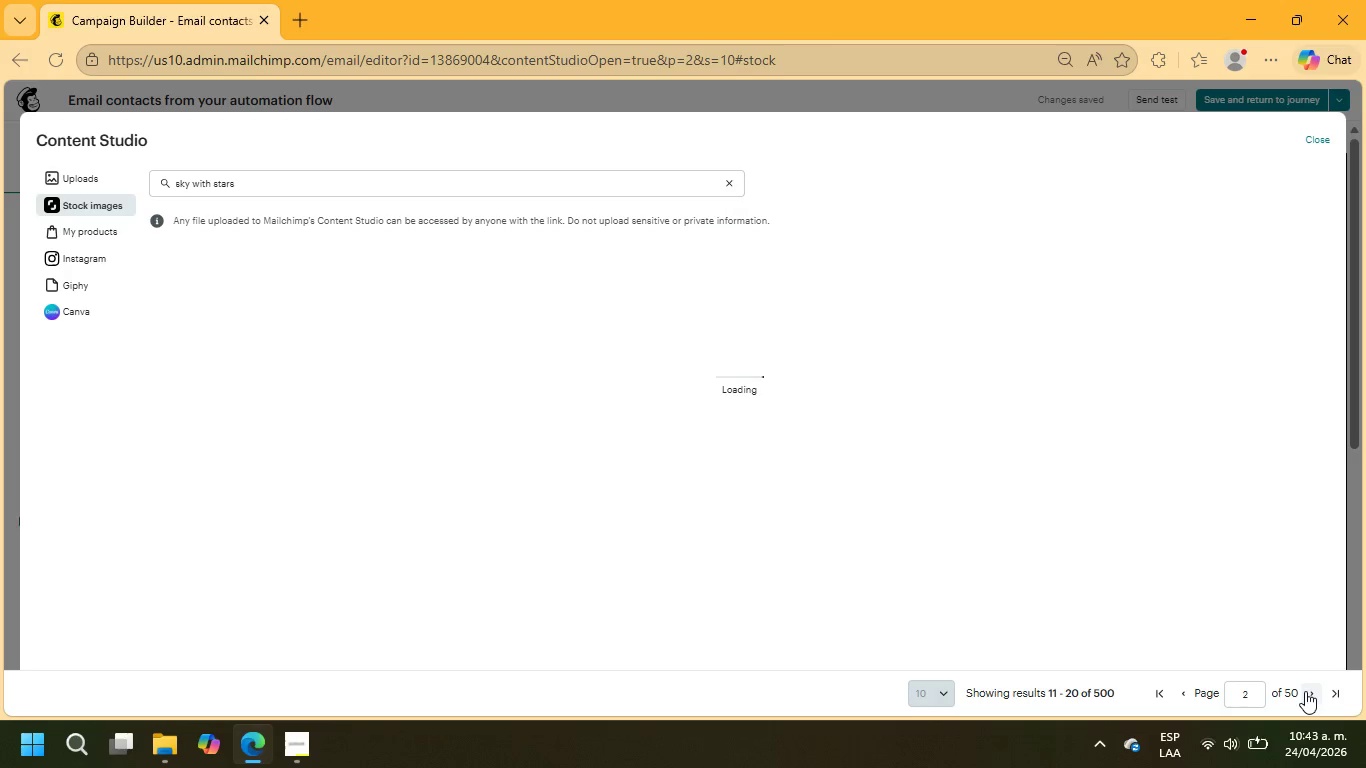 
scroll: coordinate [1189, 594], scroll_direction: down, amount: 3.0
 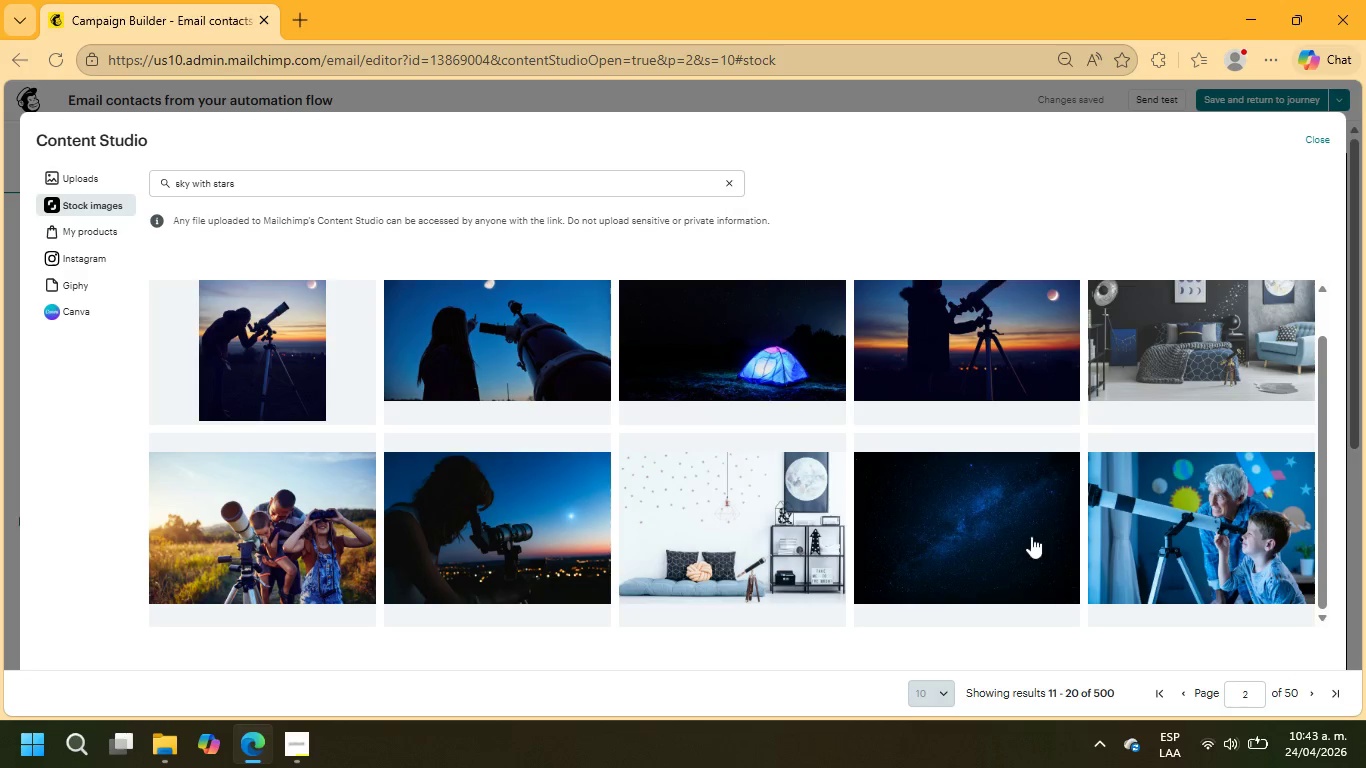 
left_click([1023, 533])
 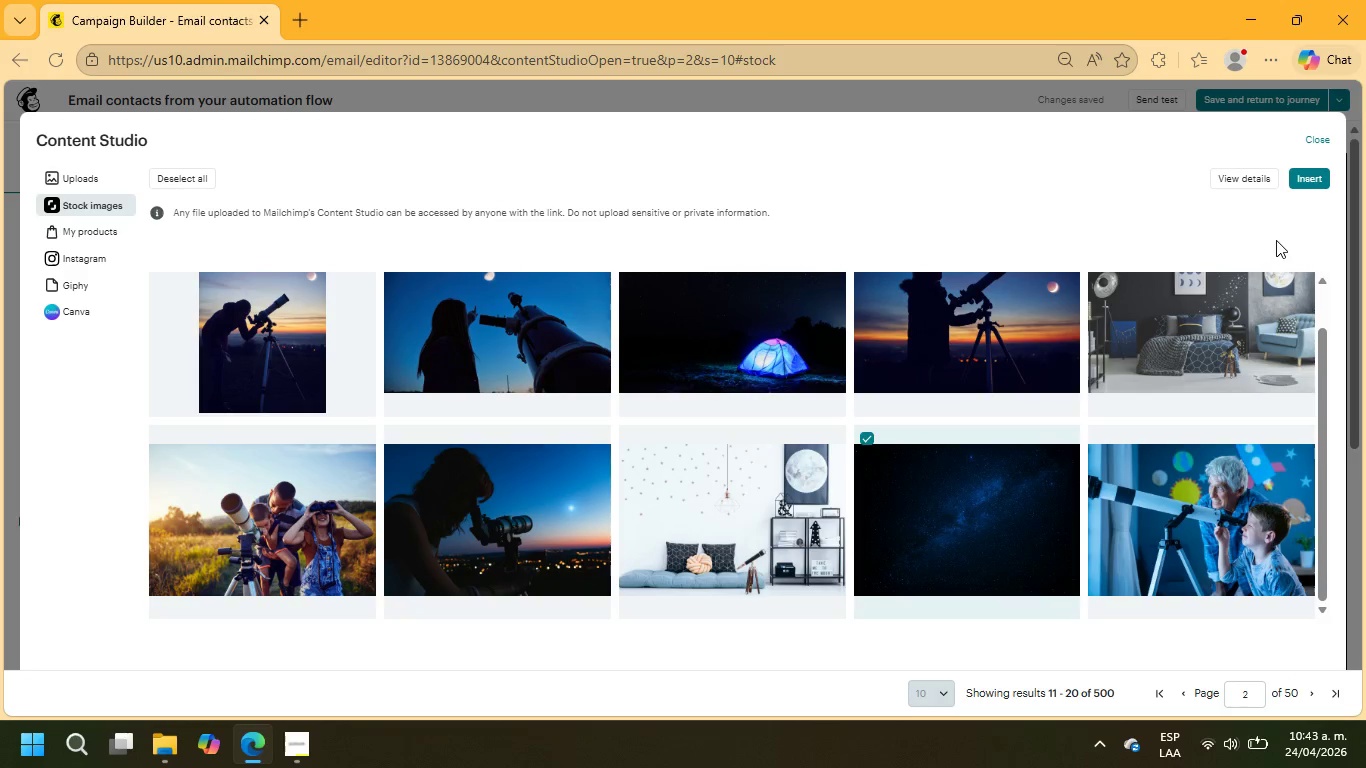 
left_click([1323, 178])
 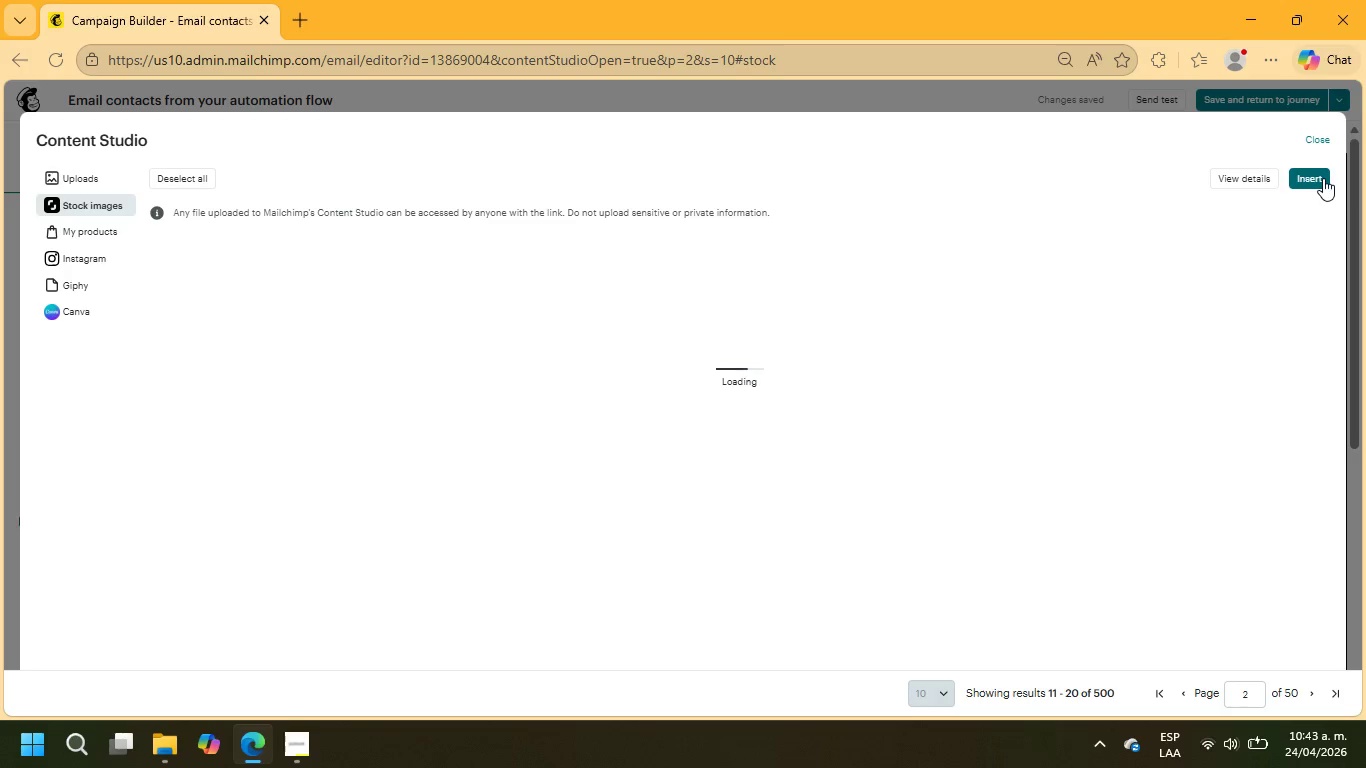 
mouse_move([1270, 170])
 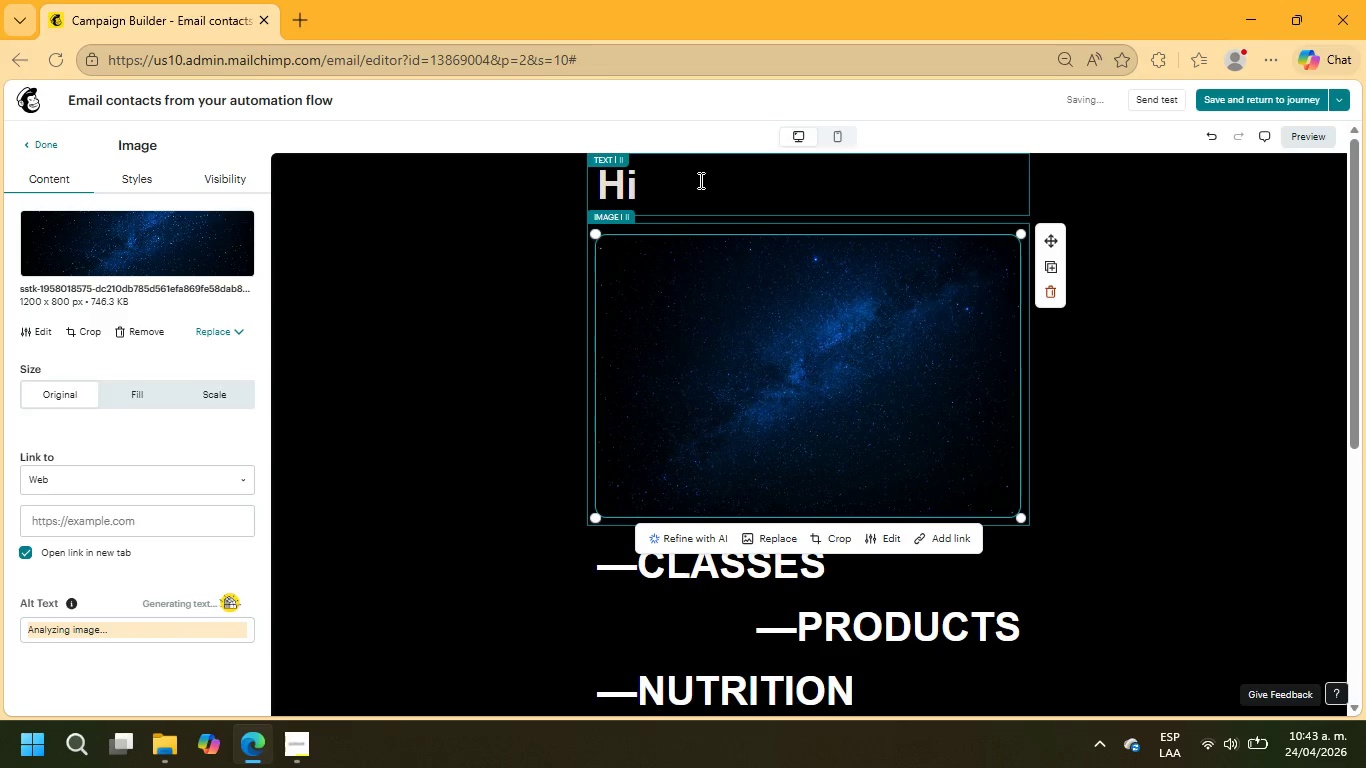 
left_click([685, 182])
 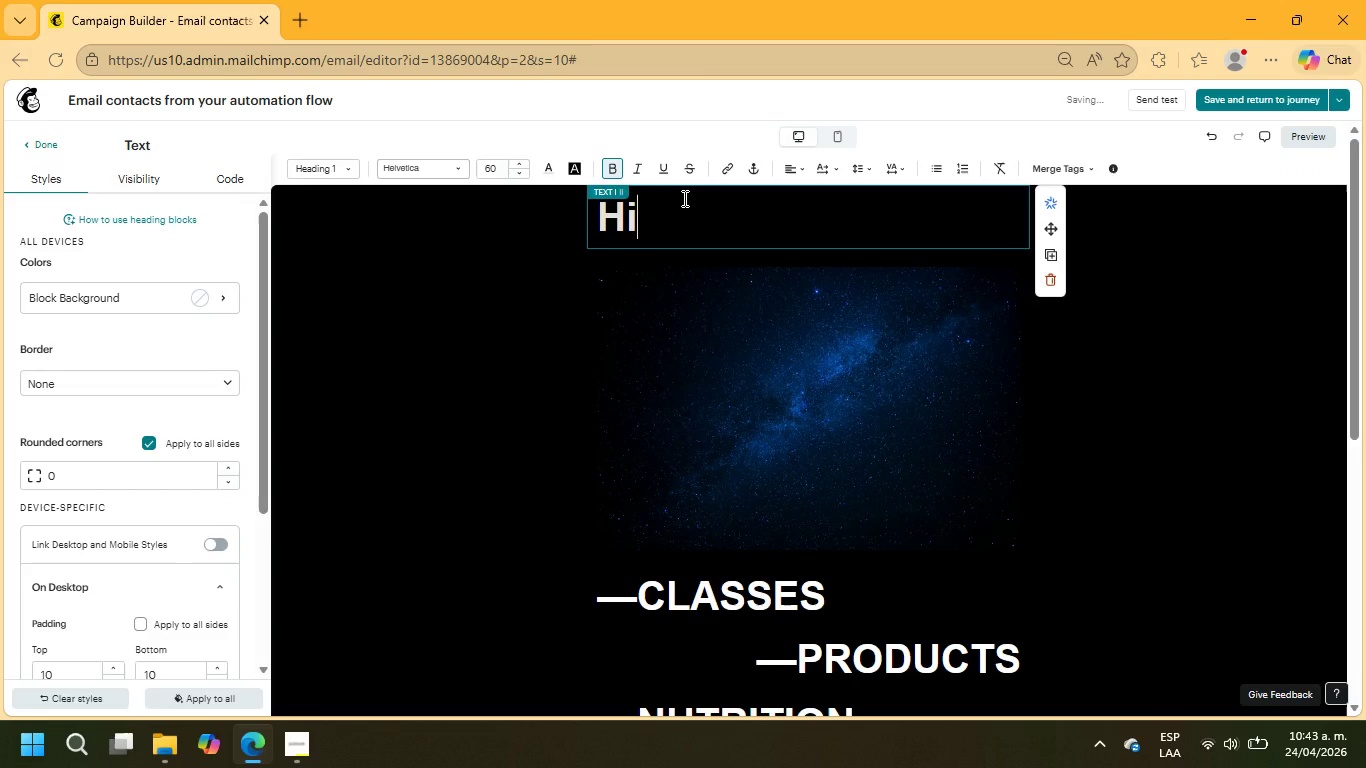 
type(, +\FNAME)
 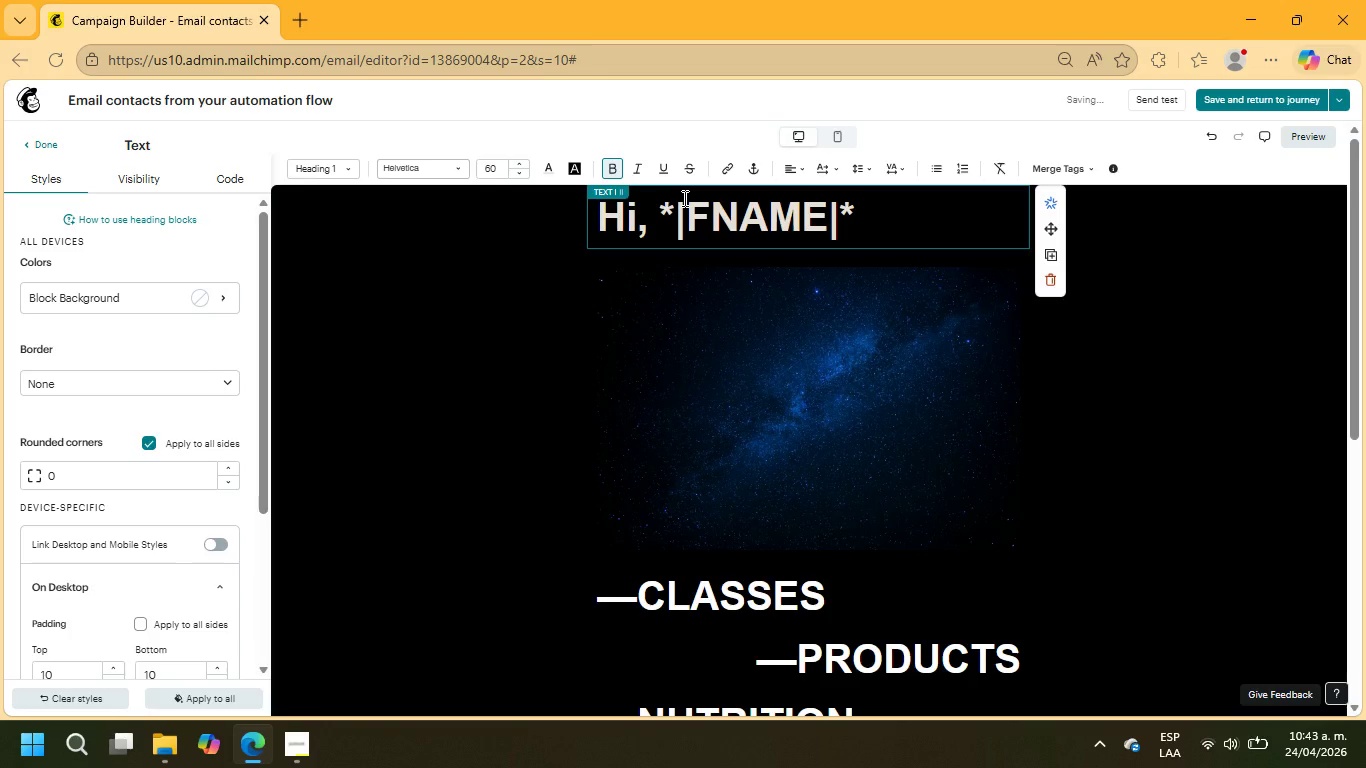 
left_click([653, 217])
 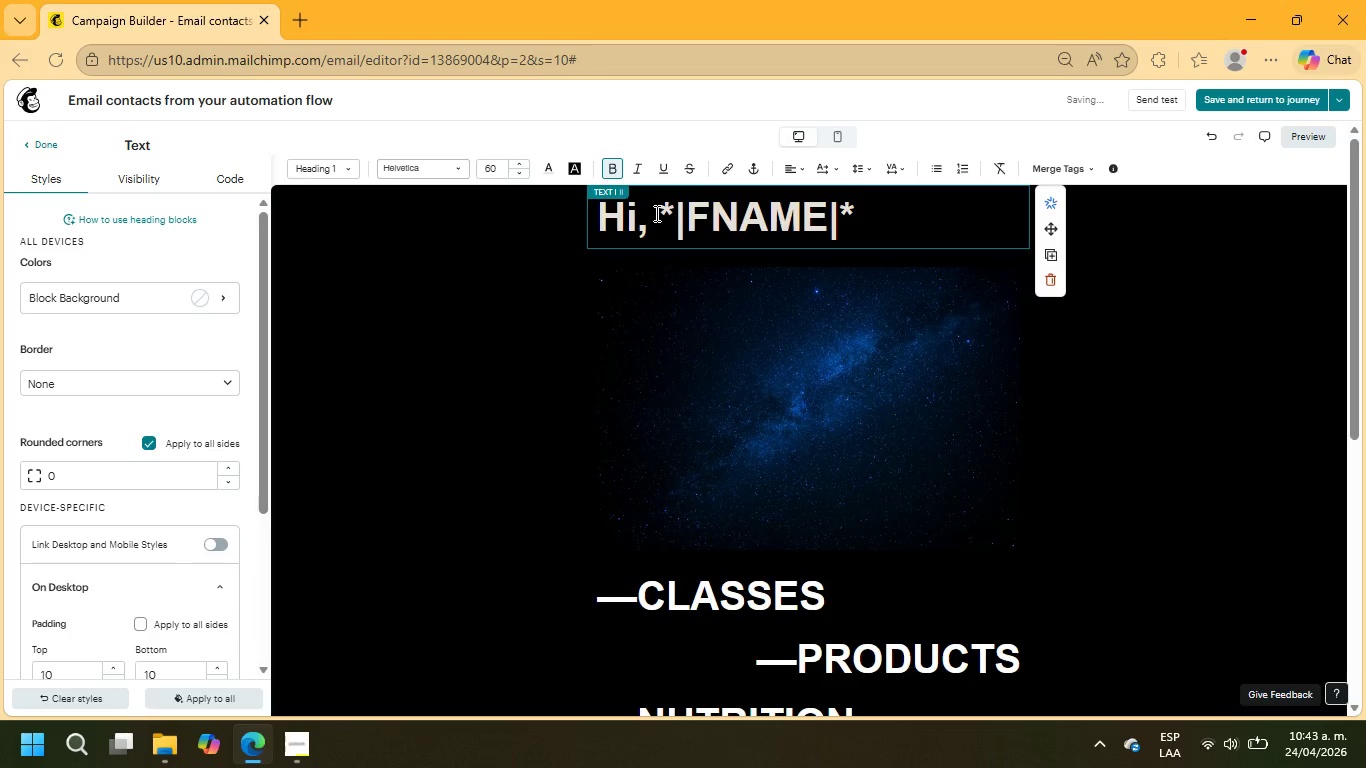 
key(Backspace)
 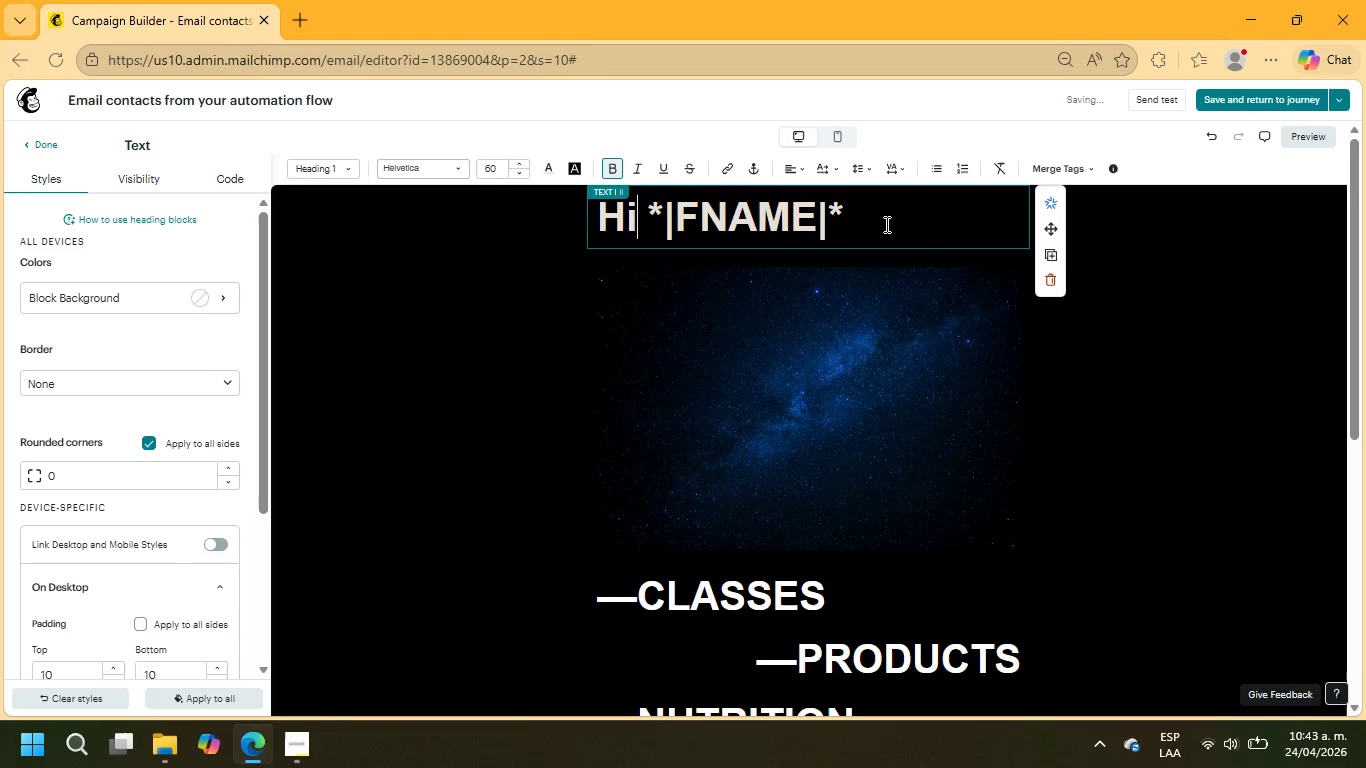 
left_click([862, 224])
 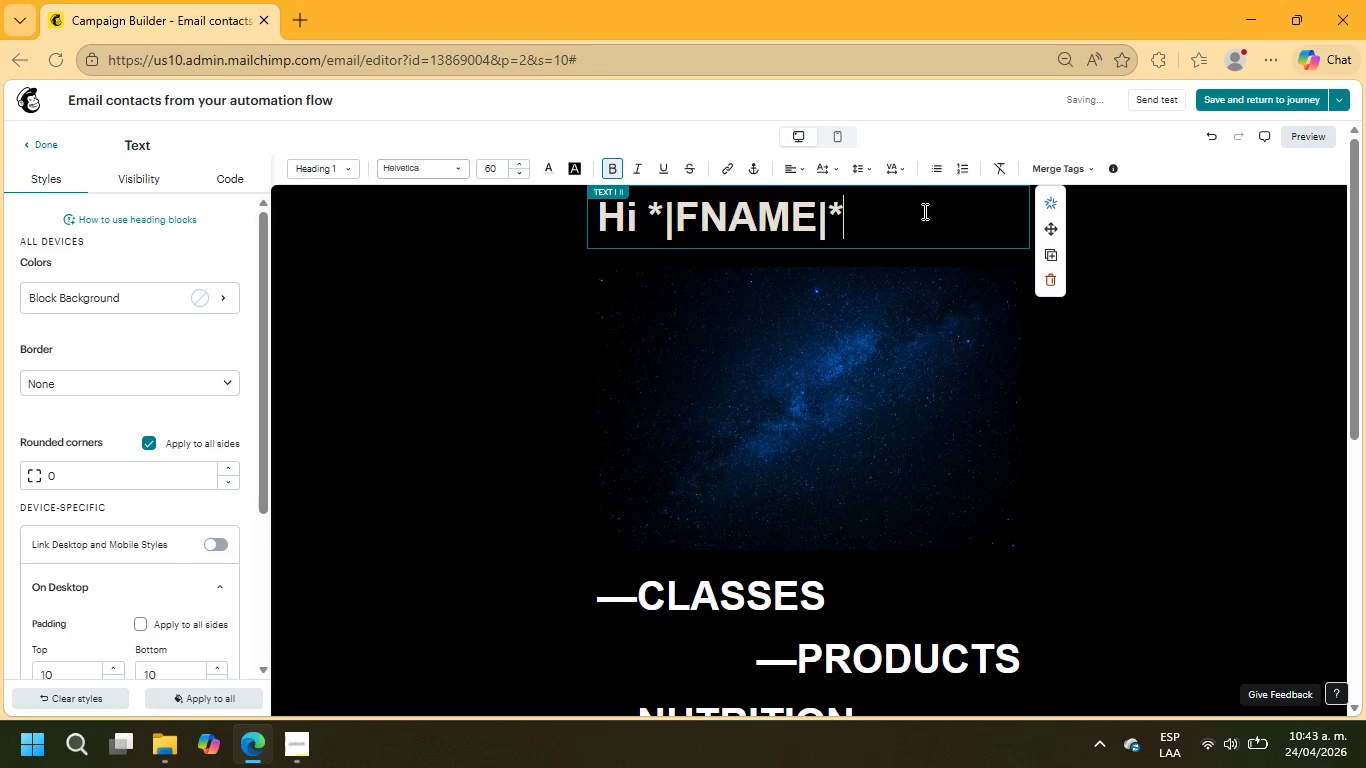 
key(Space)
 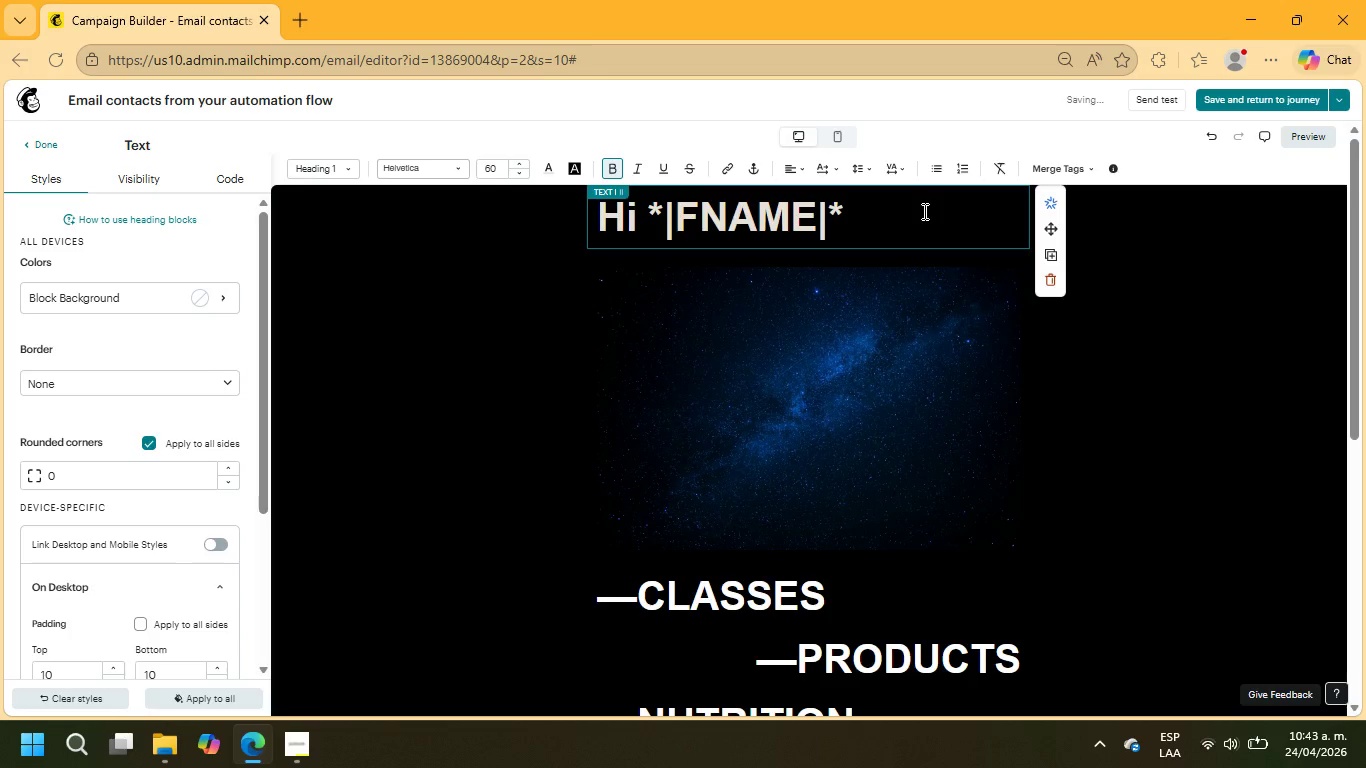 
key(Comma)
 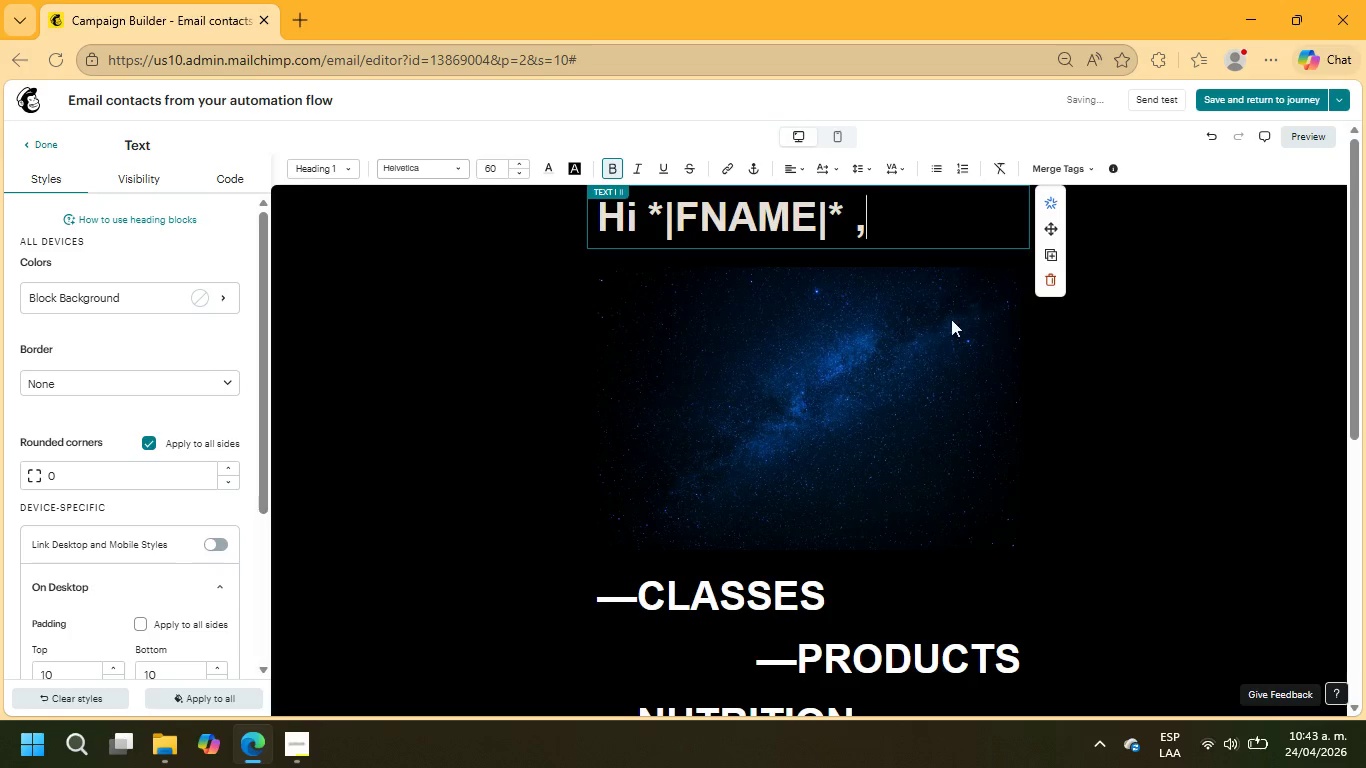 
scroll: coordinate [944, 352], scroll_direction: down, amount: 3.0
 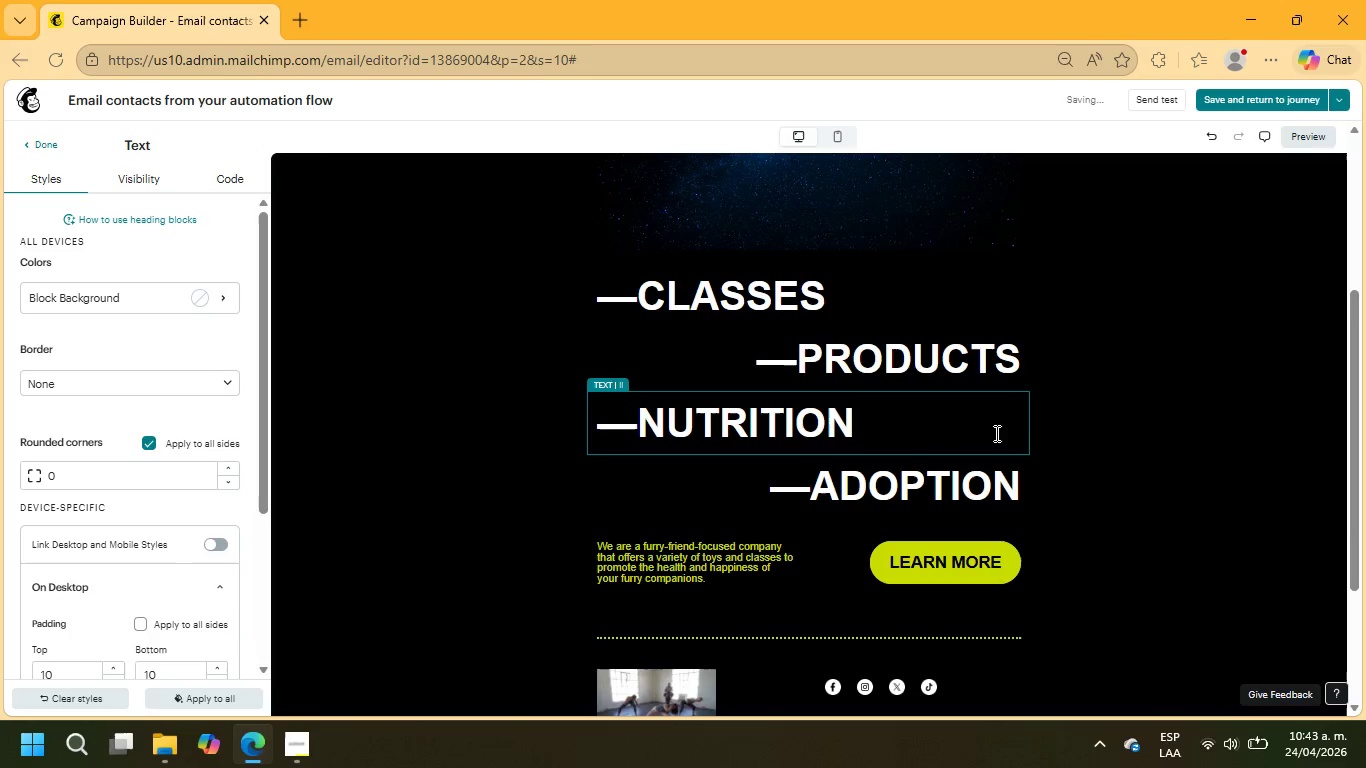 
scroll: coordinate [919, 330], scroll_direction: up, amount: 1.0
 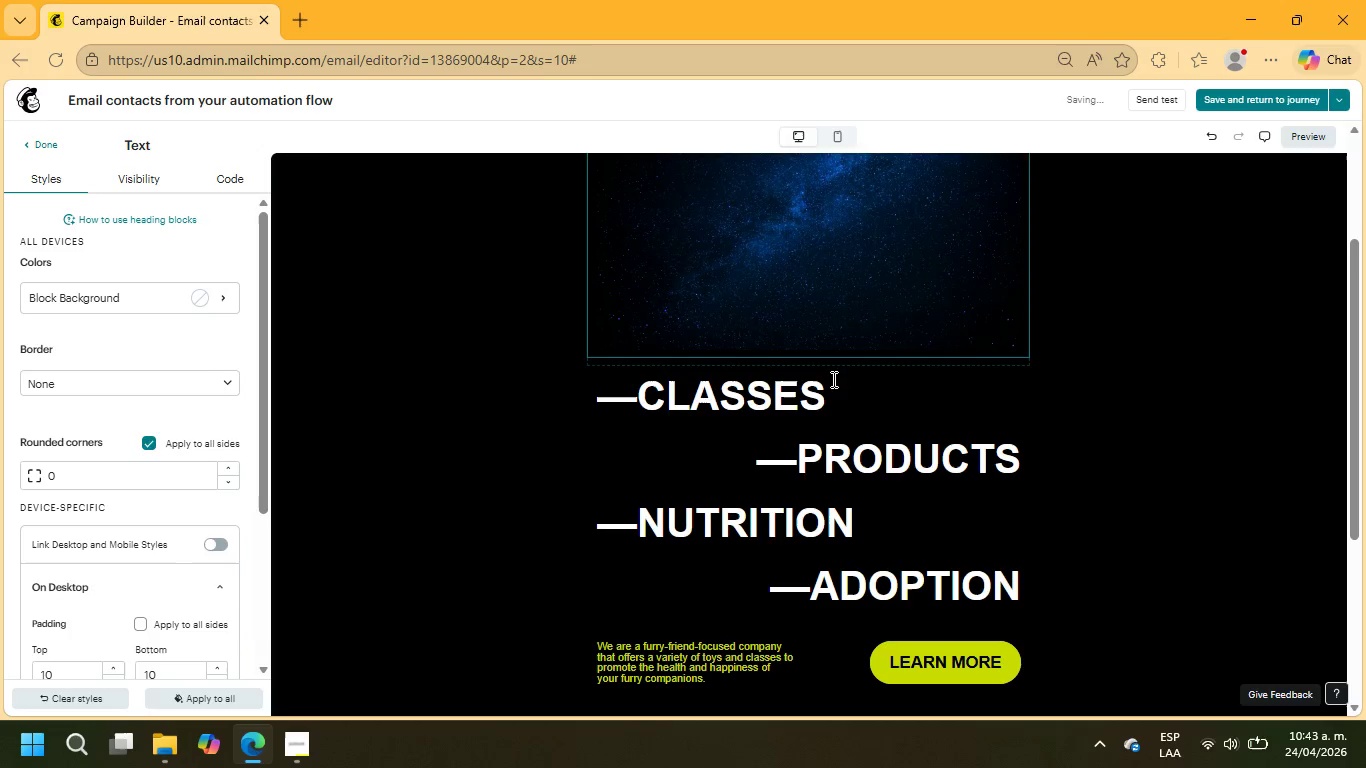 
left_click([831, 380])
 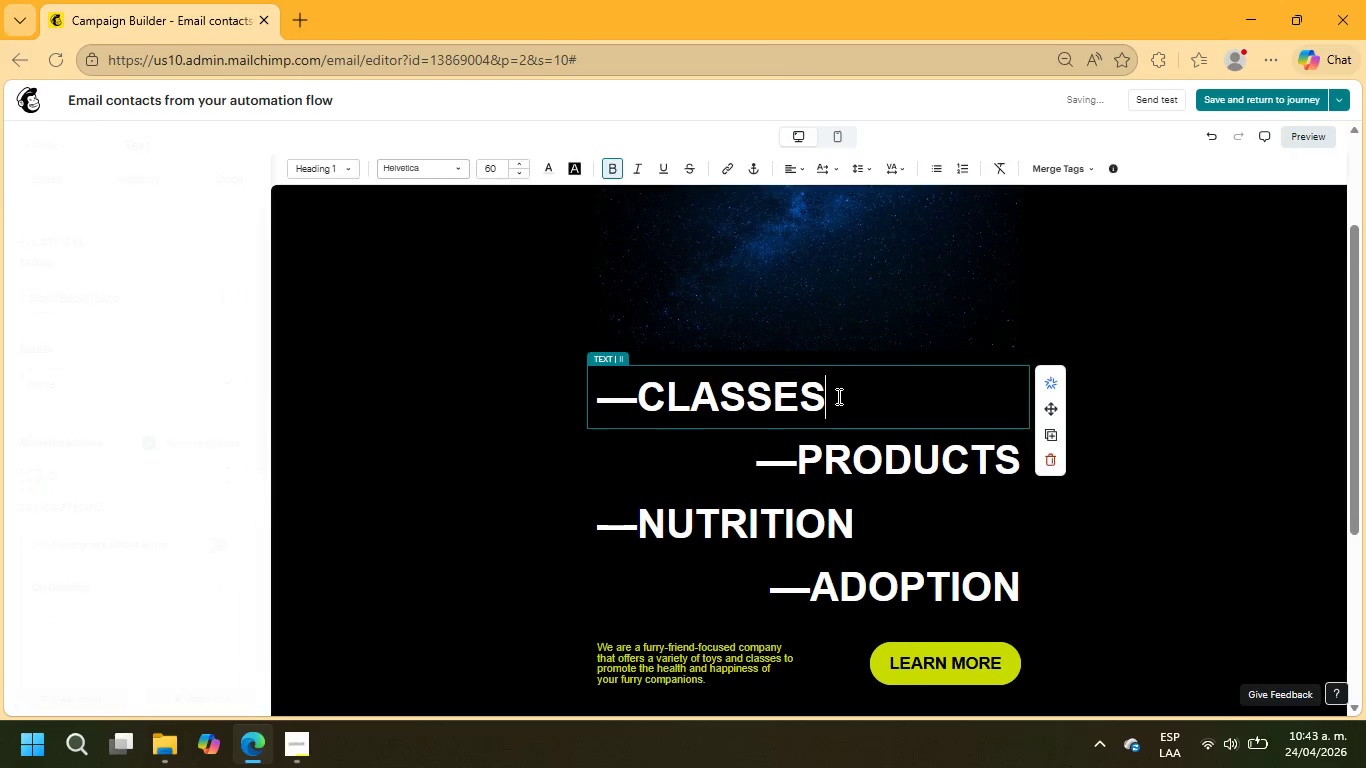 
left_click_drag(start_coordinate=[837, 396], to_coordinate=[603, 393])
 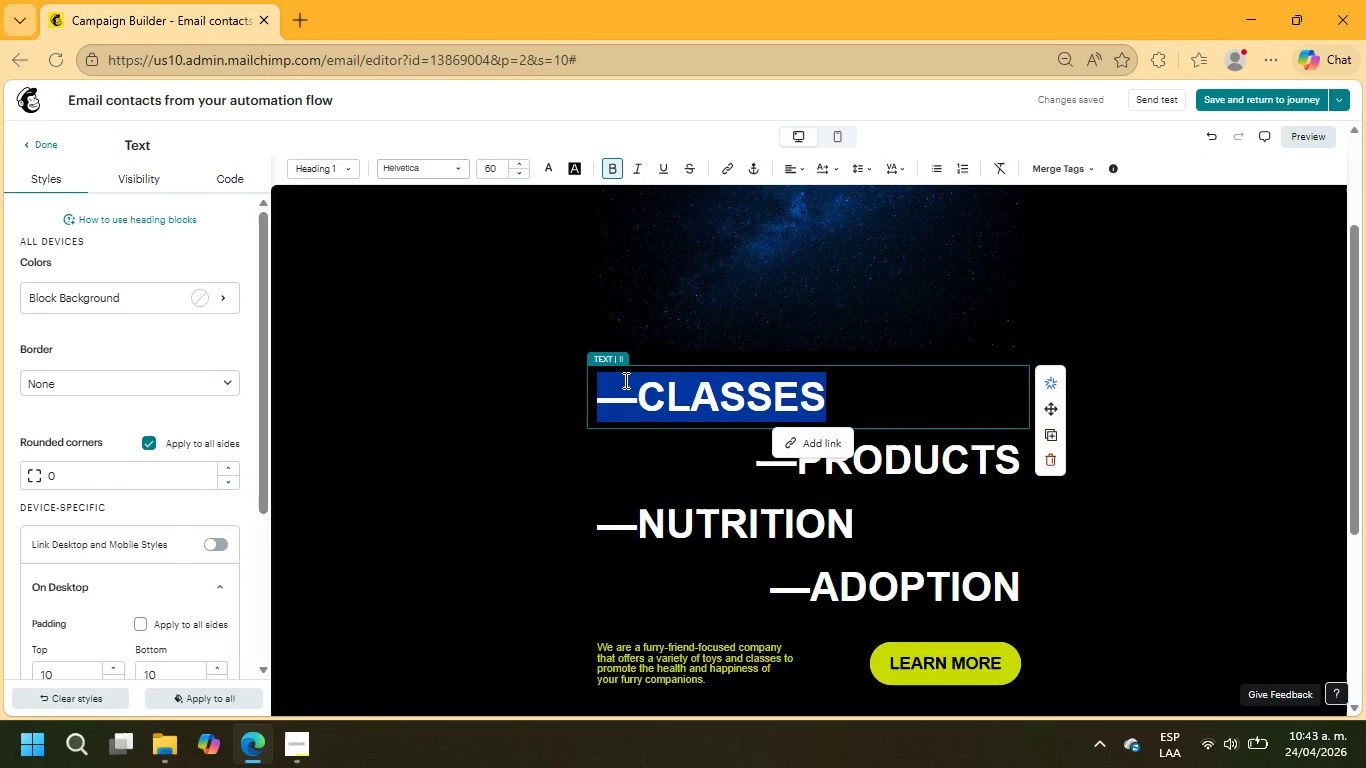 
type(There is a moment)
 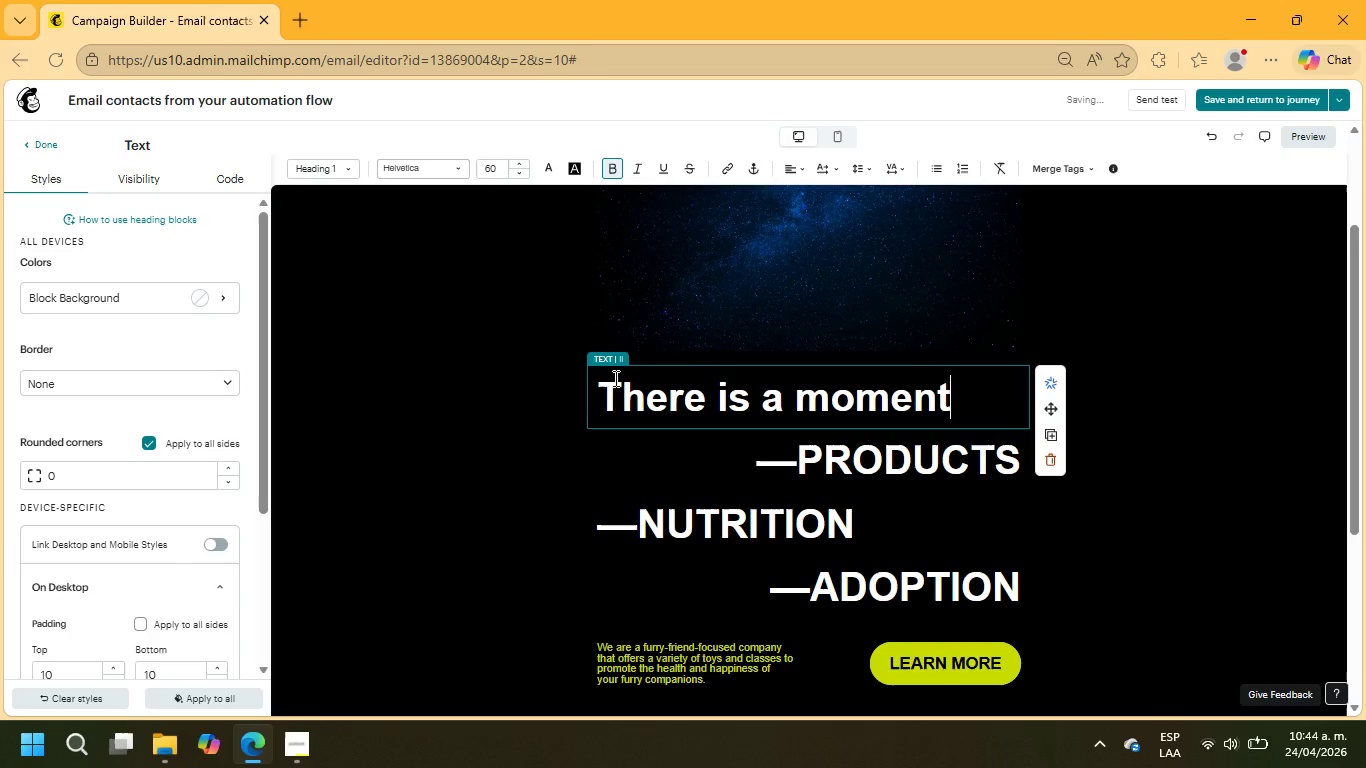 
type(, just after sunset, when the ridge falls silent and the sky begins to speak)
 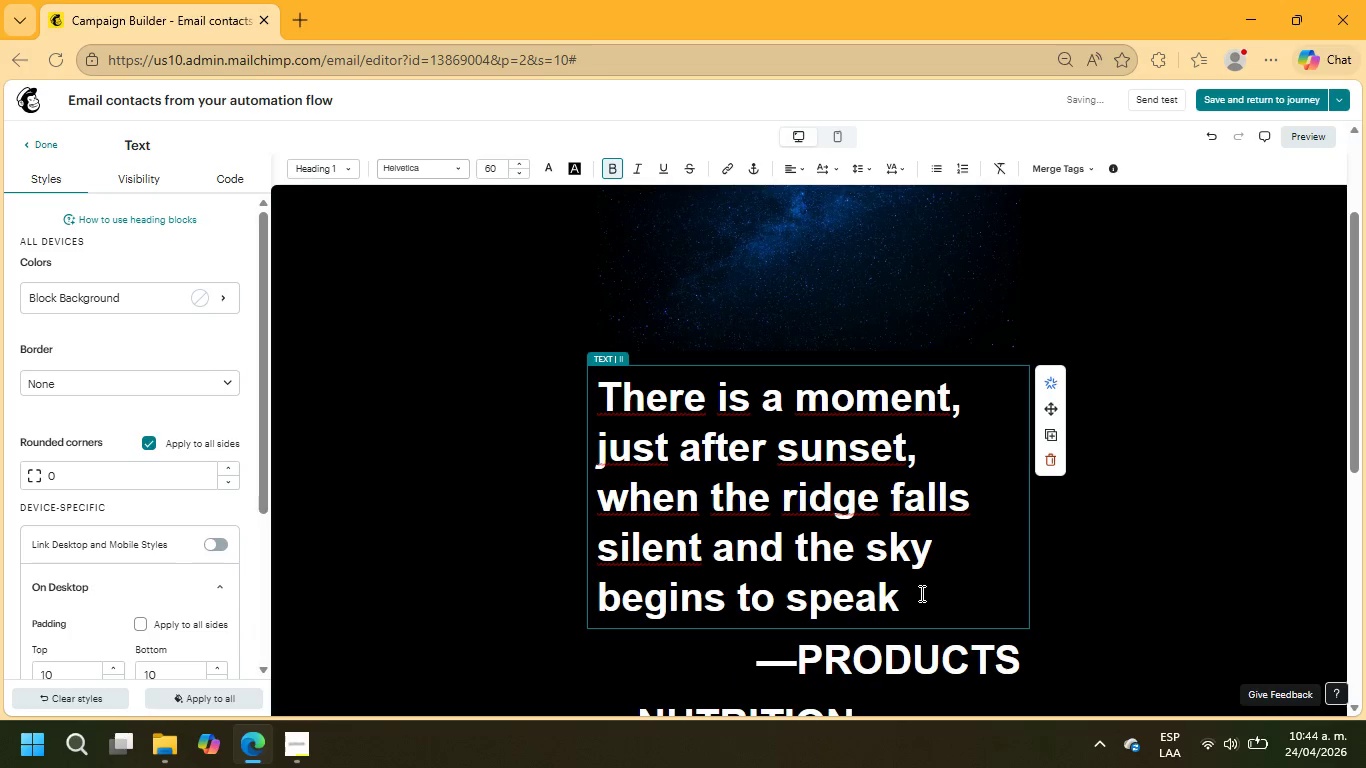 
key(Period)
 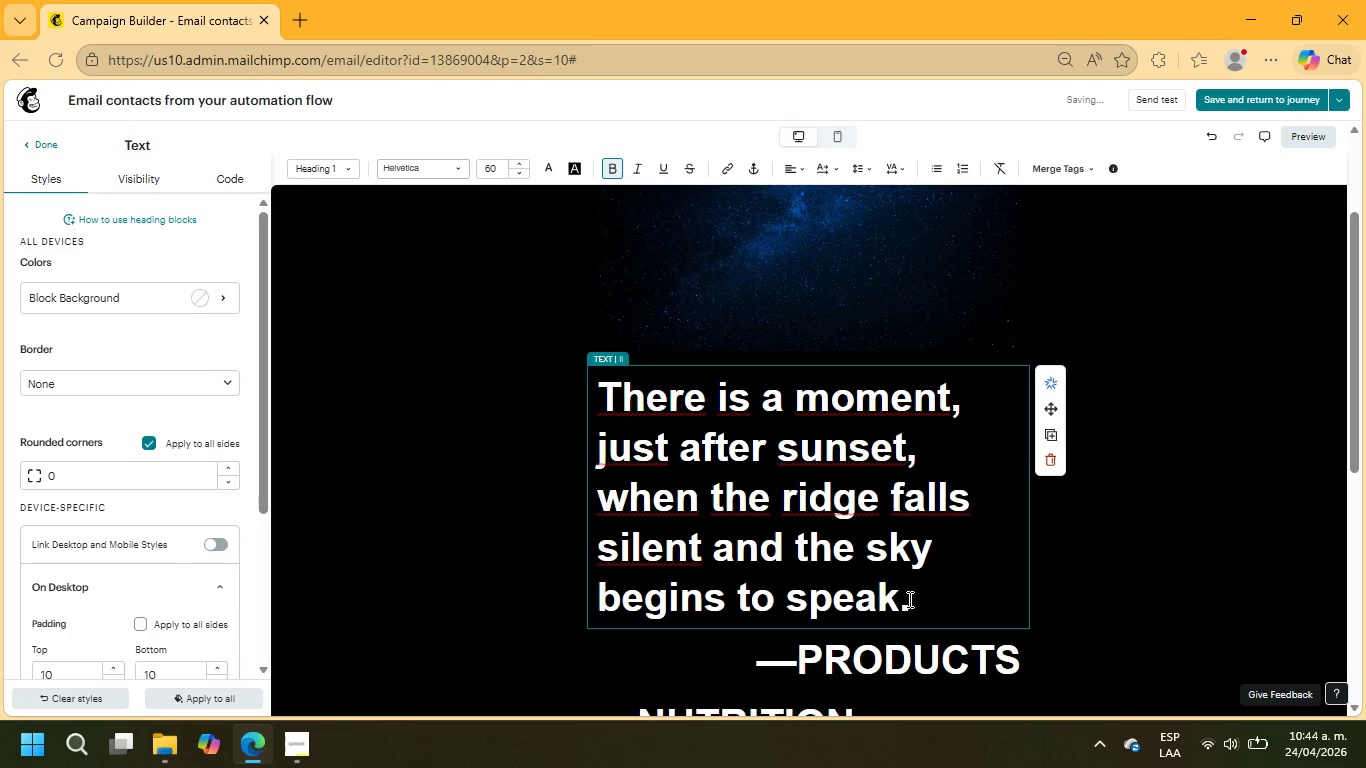 
left_click_drag(start_coordinate=[909, 599], to_coordinate=[586, 391])
 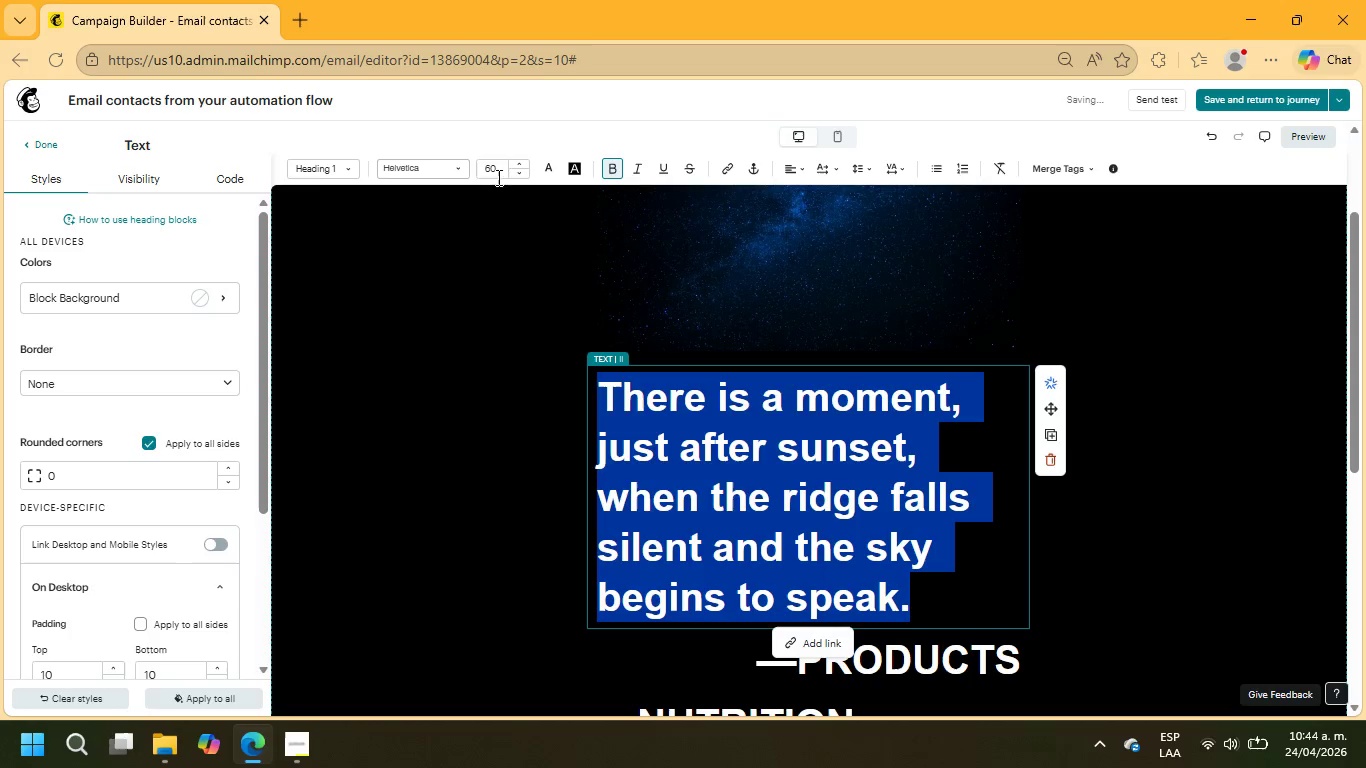 
left_click([497, 168])
 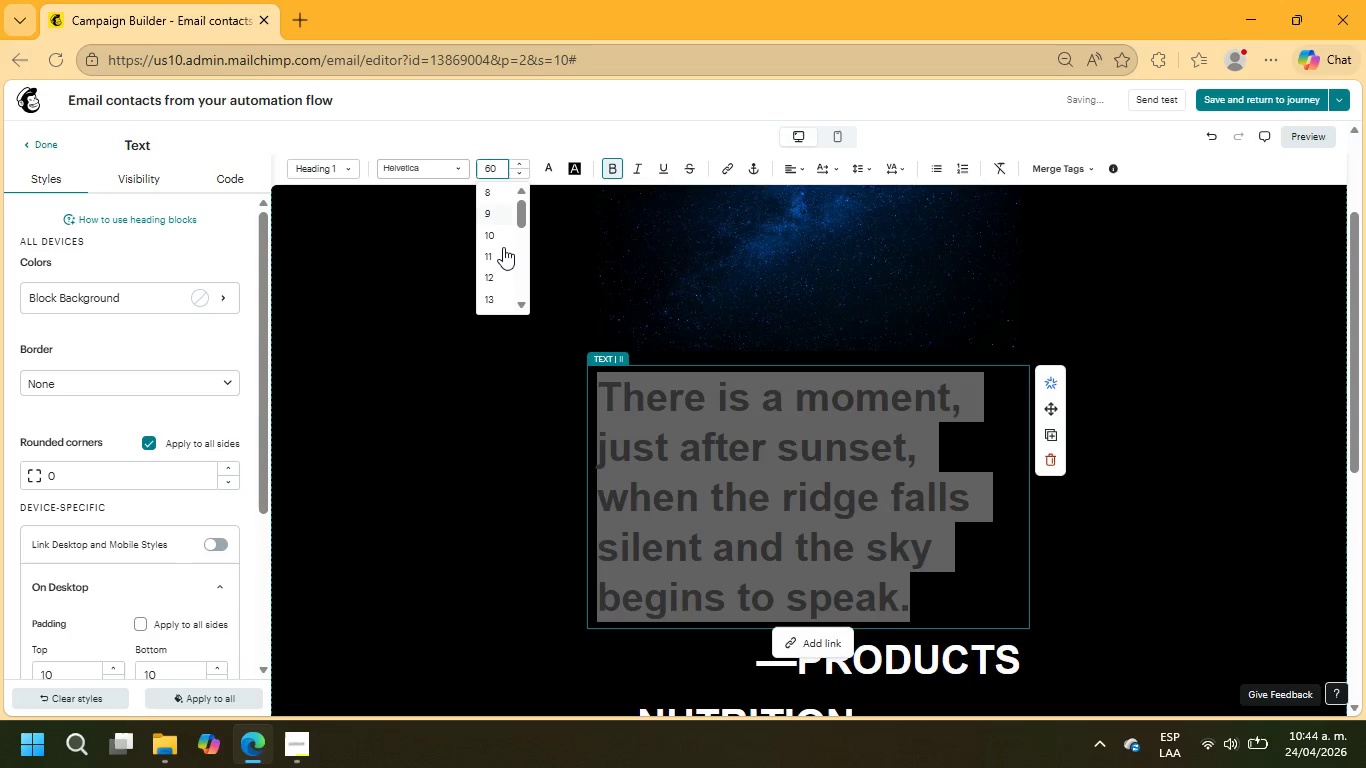 
scroll: coordinate [502, 255], scroll_direction: none, amount: 0.0
 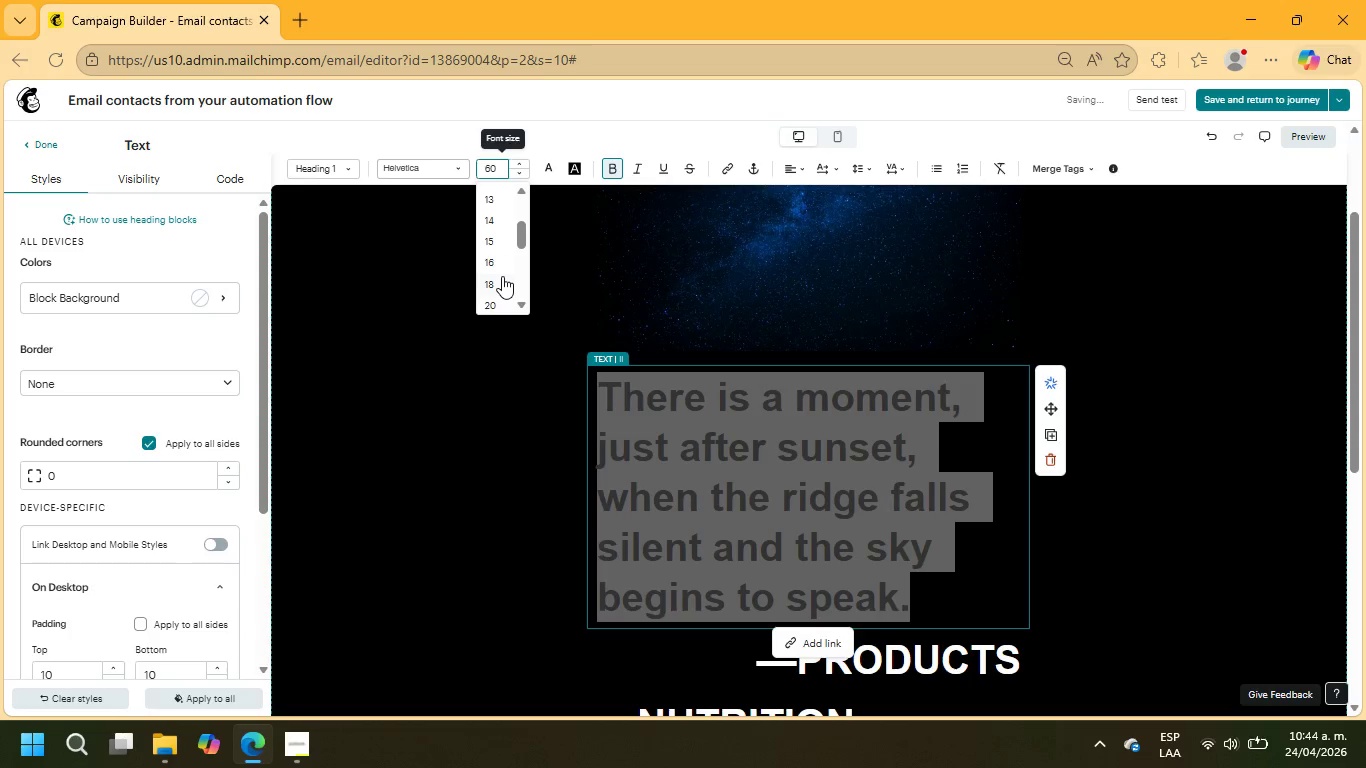 
scroll: coordinate [502, 276], scroll_direction: down, amount: 1.0
 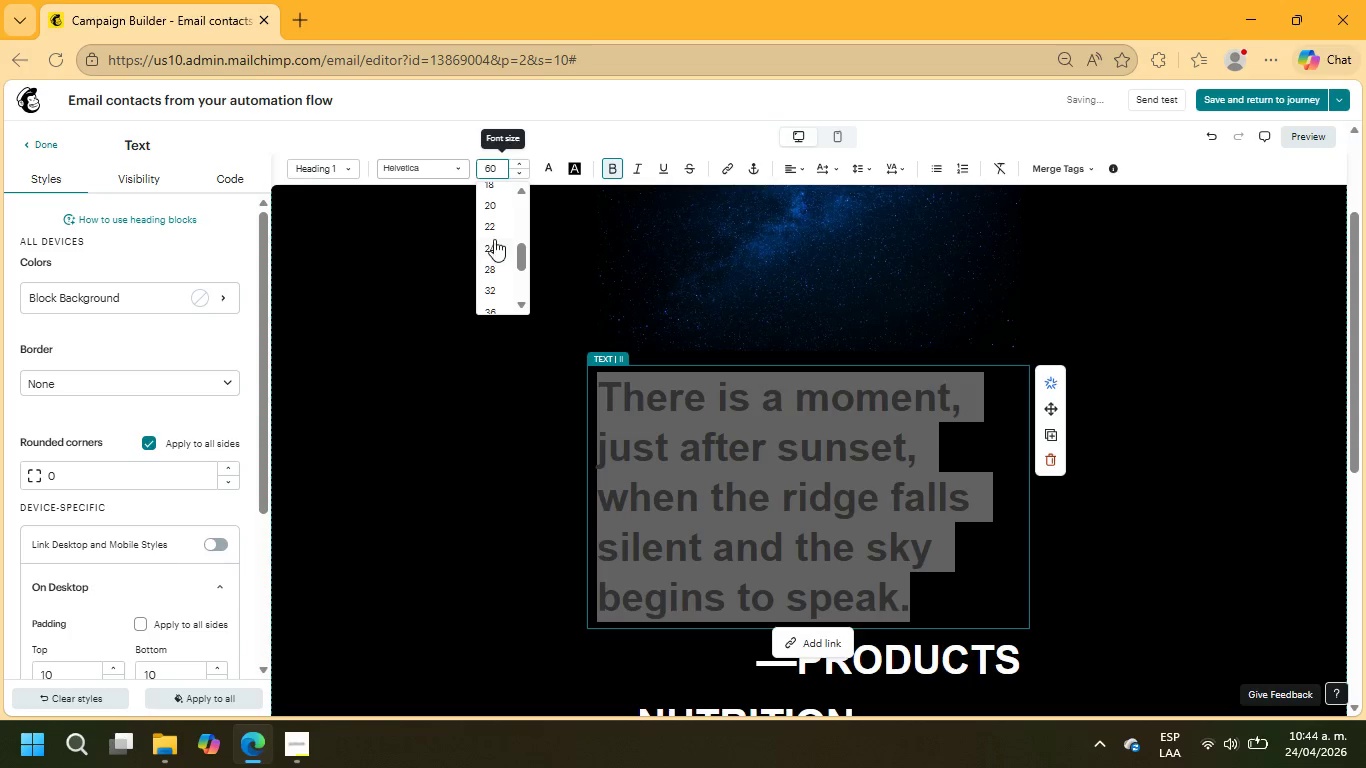 
left_click([495, 231])
 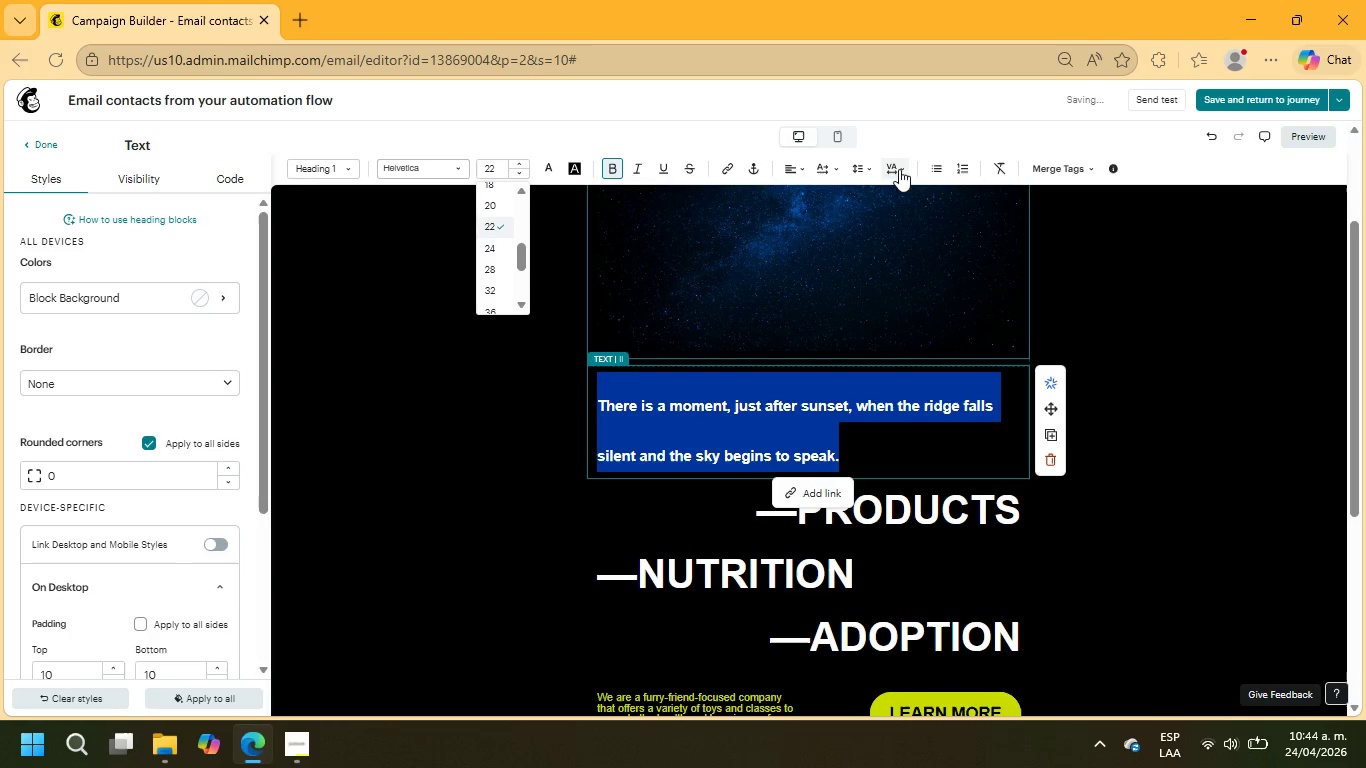 
left_click([849, 170])
 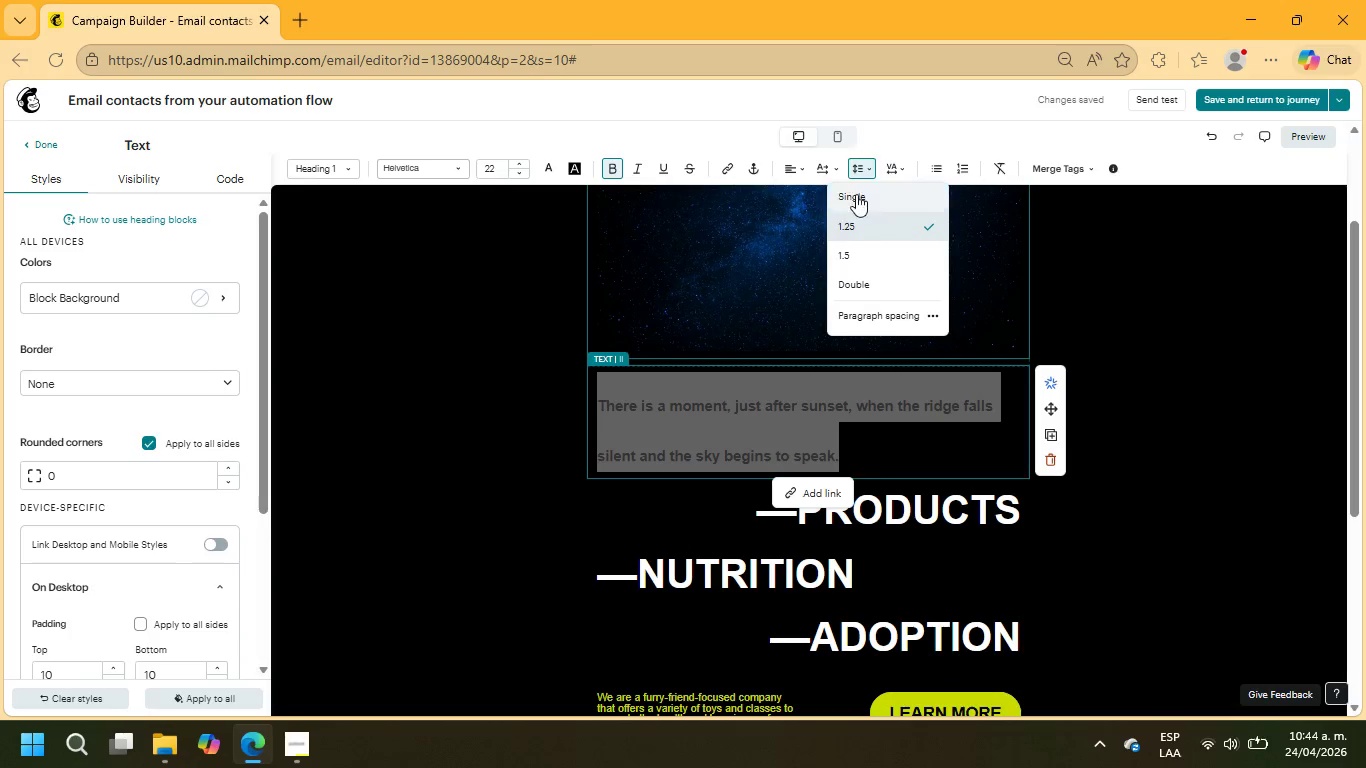 
left_click([870, 197])
 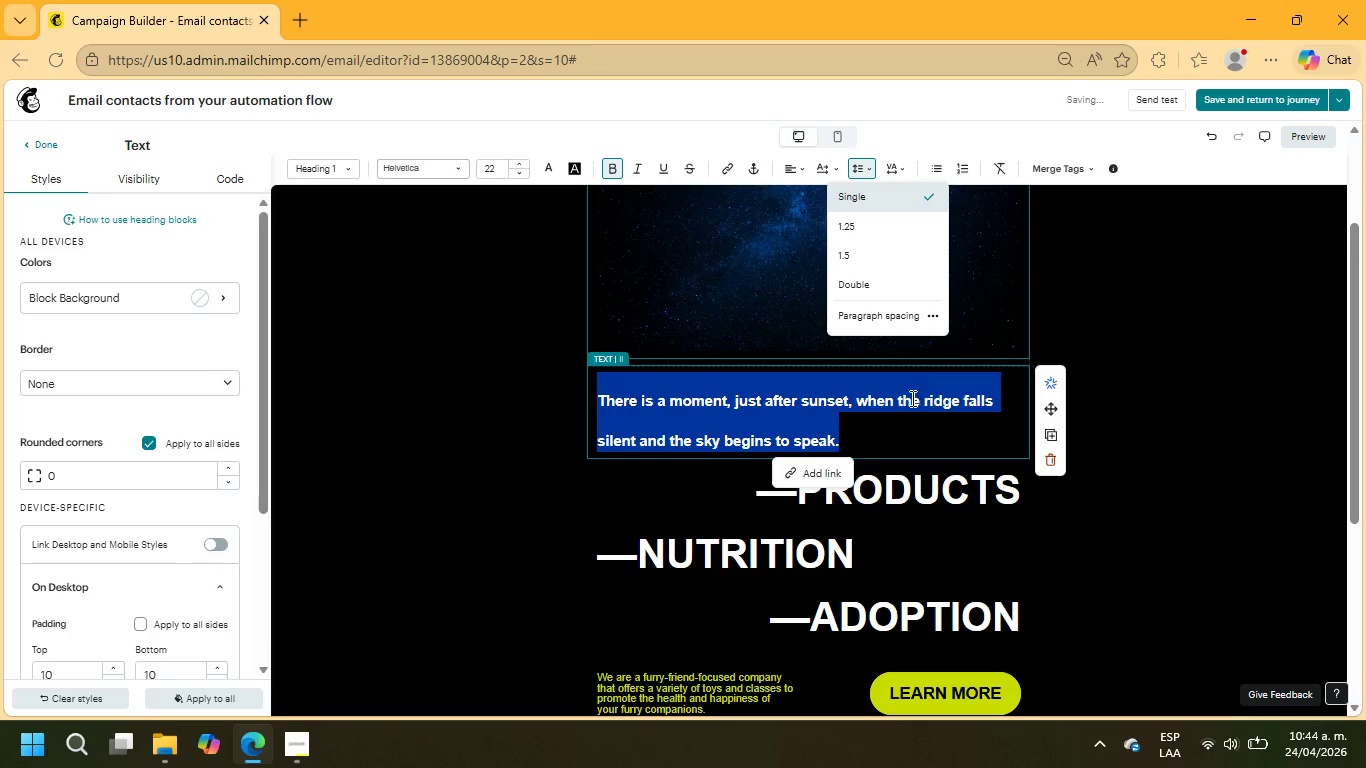 
left_click([834, 433])
 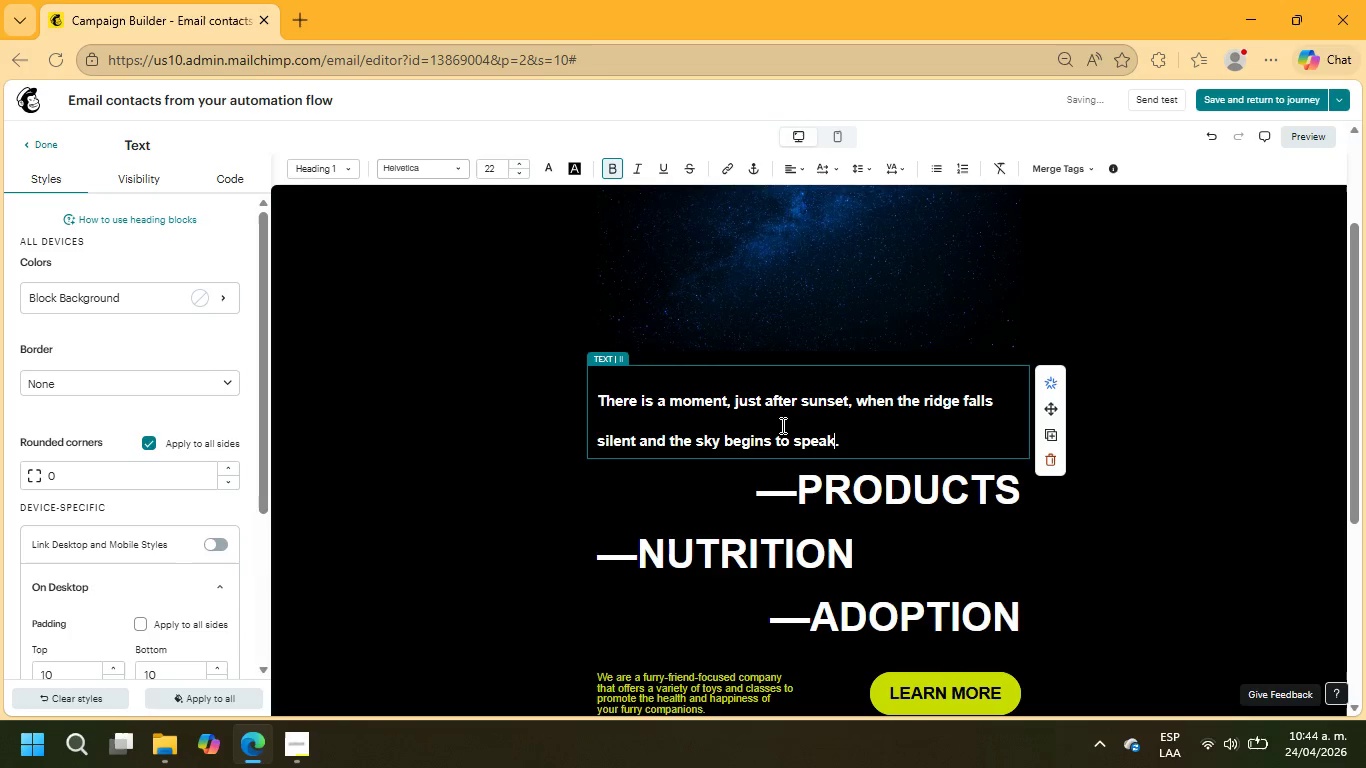 
left_click([780, 419])
 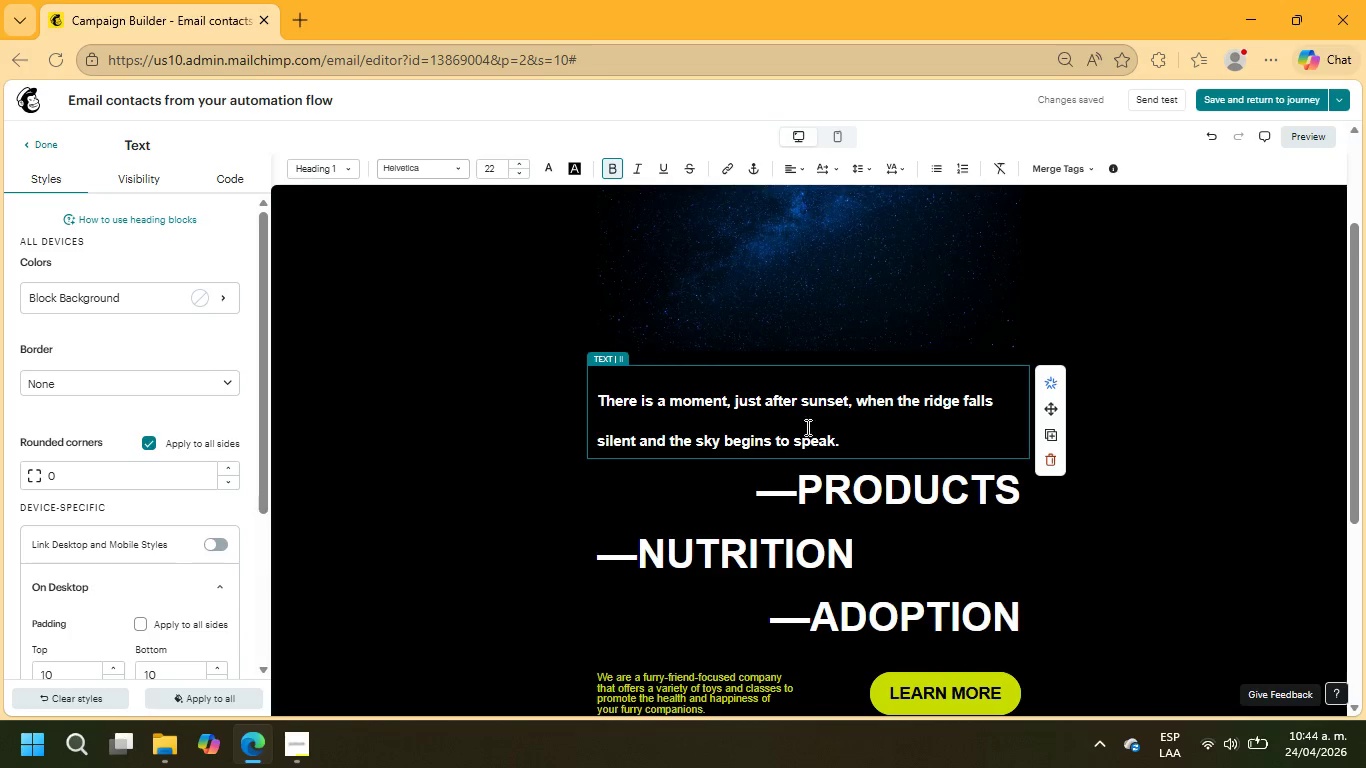 
left_click_drag(start_coordinate=[843, 445], to_coordinate=[600, 399])
 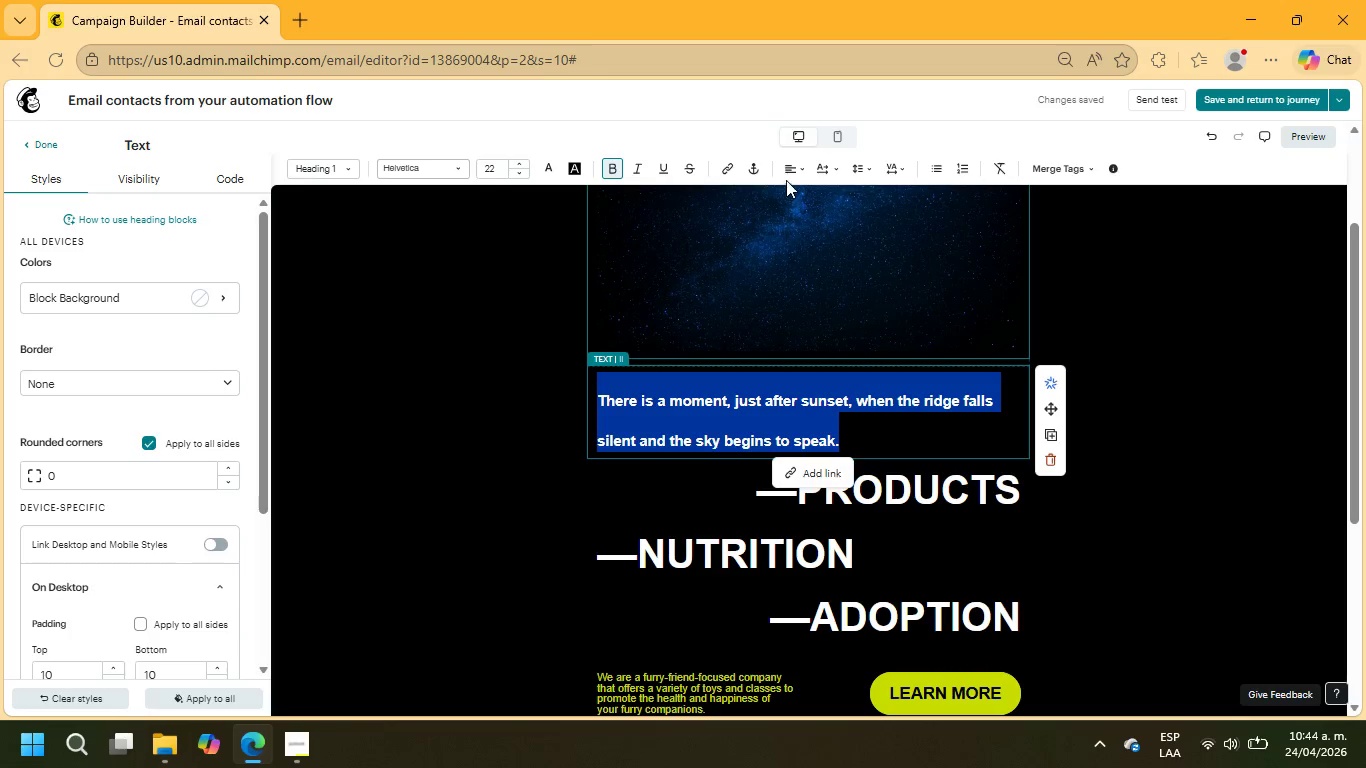 
left_click([791, 172])
 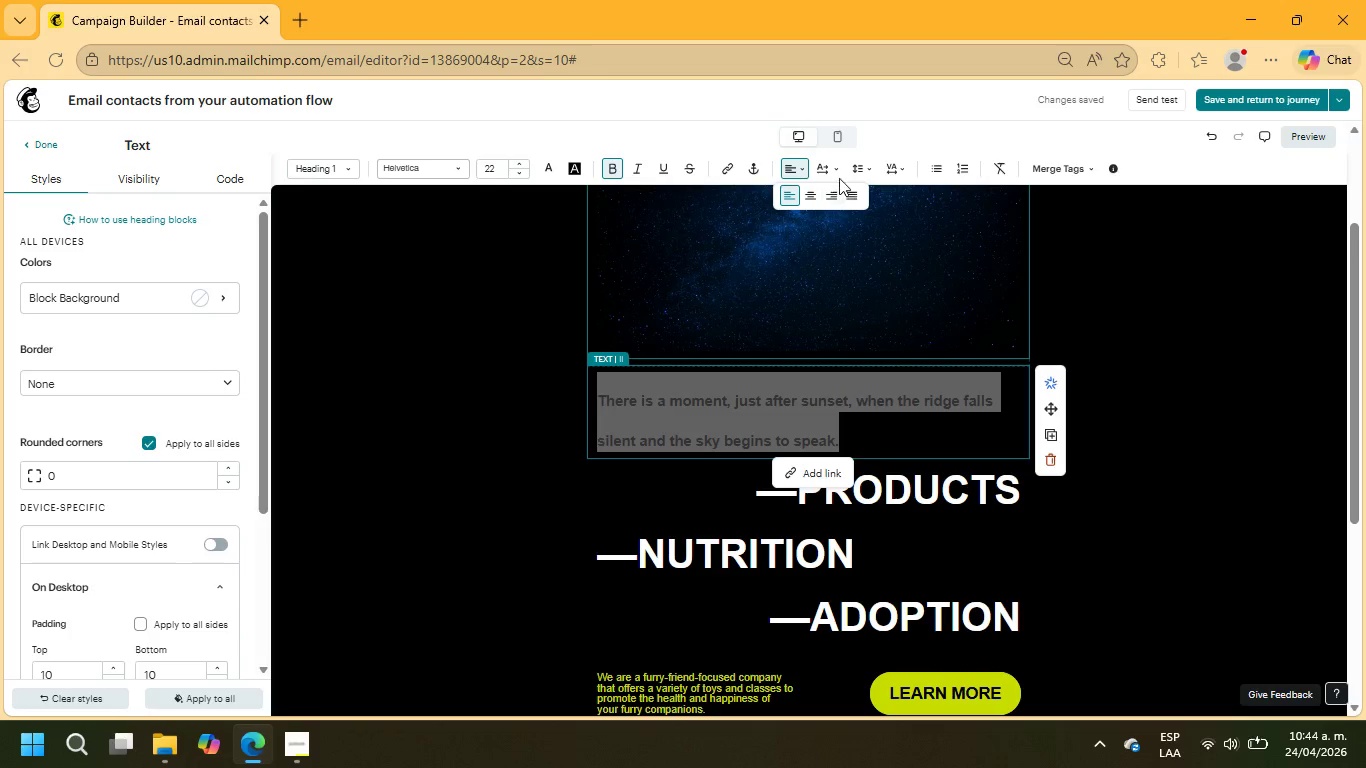 
left_click([834, 166])
 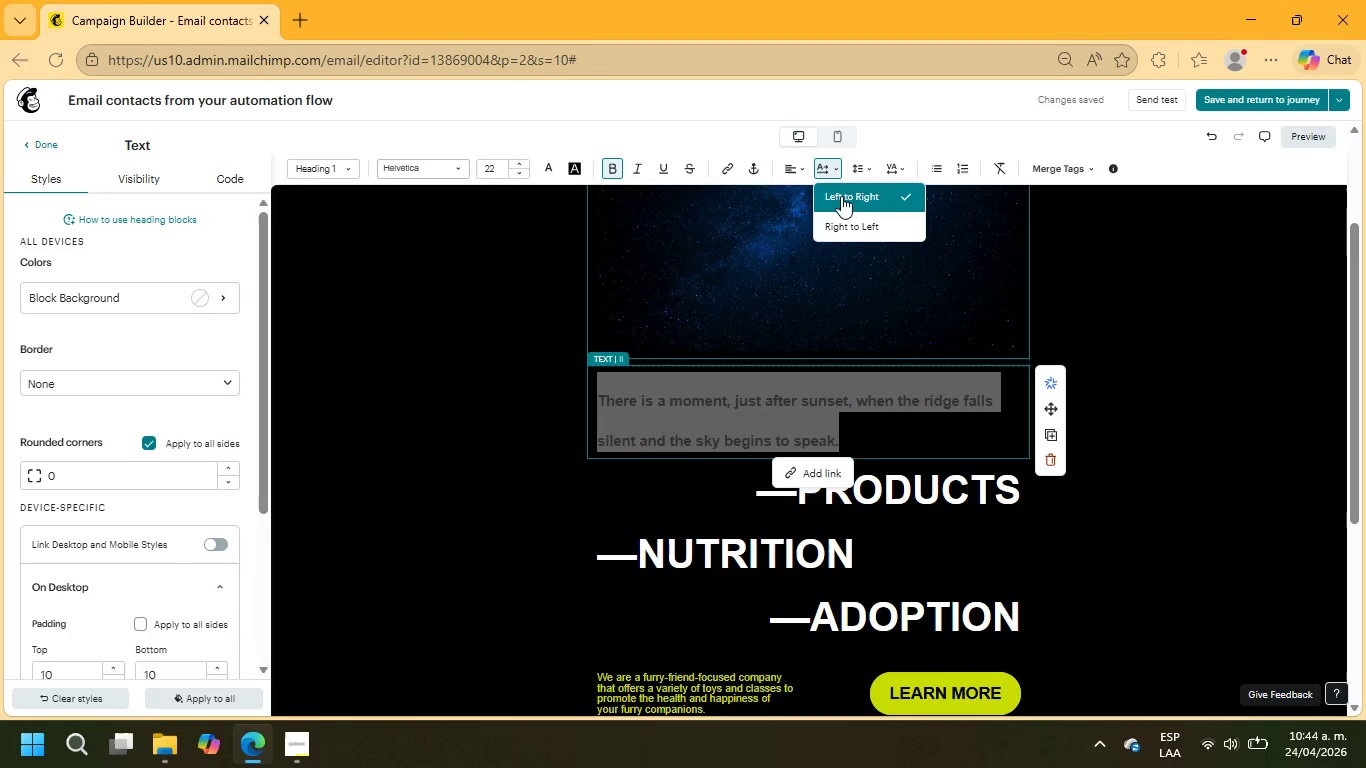 
left_click([853, 169])
 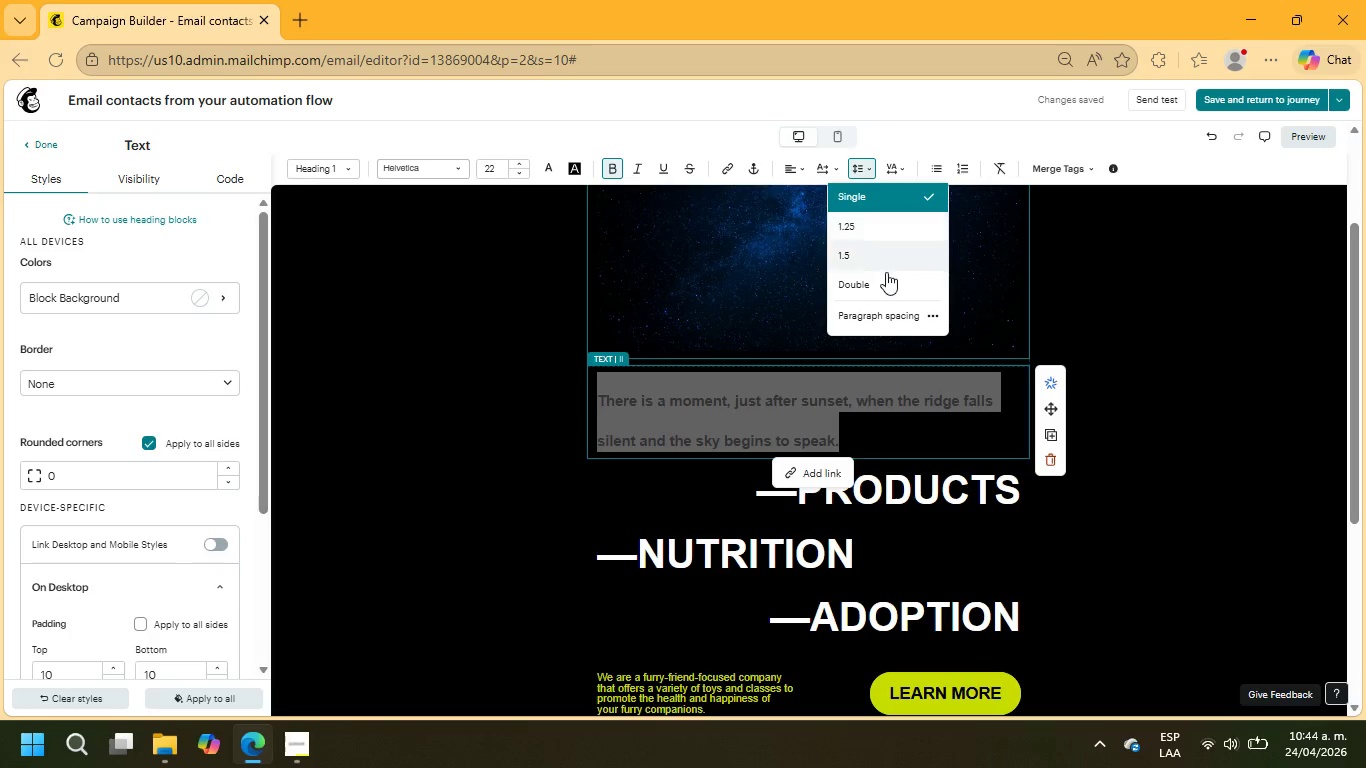 
left_click([934, 321])
 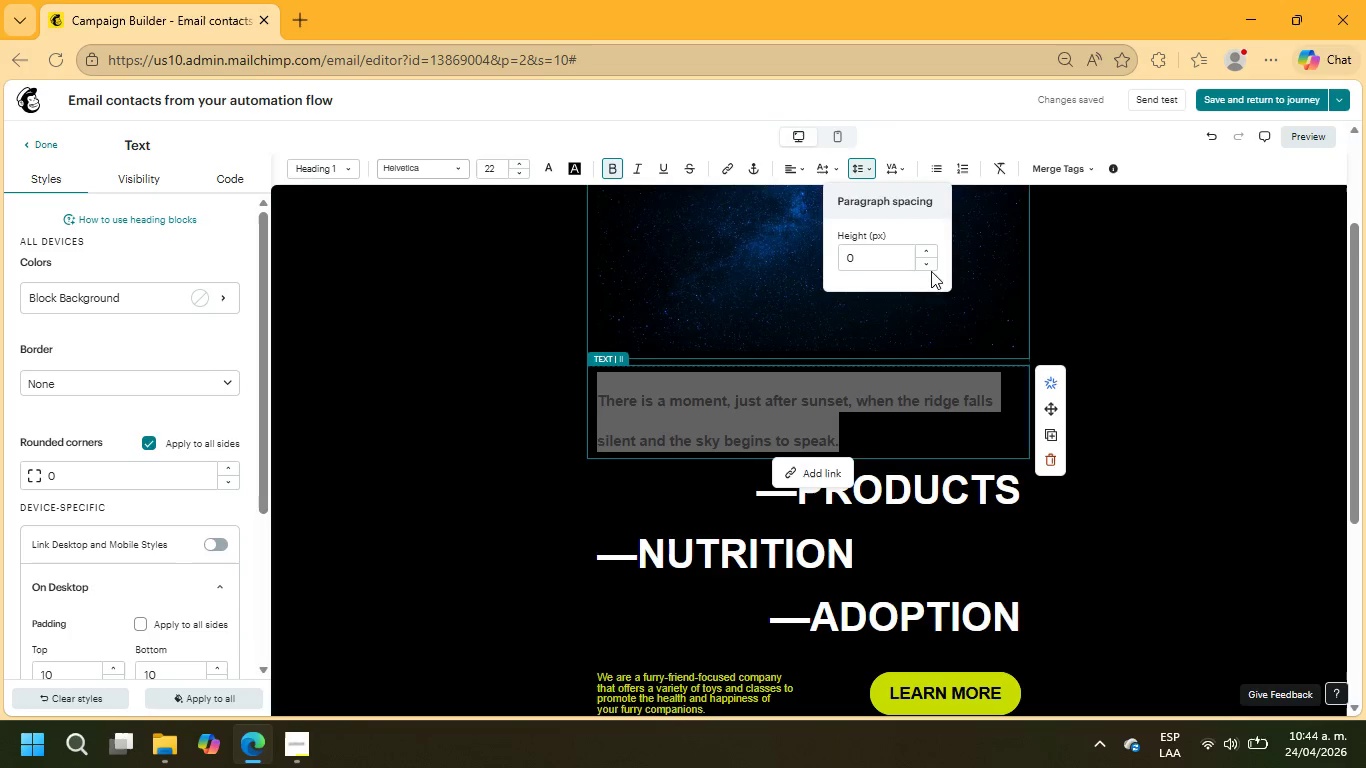 
left_click([931, 265])
 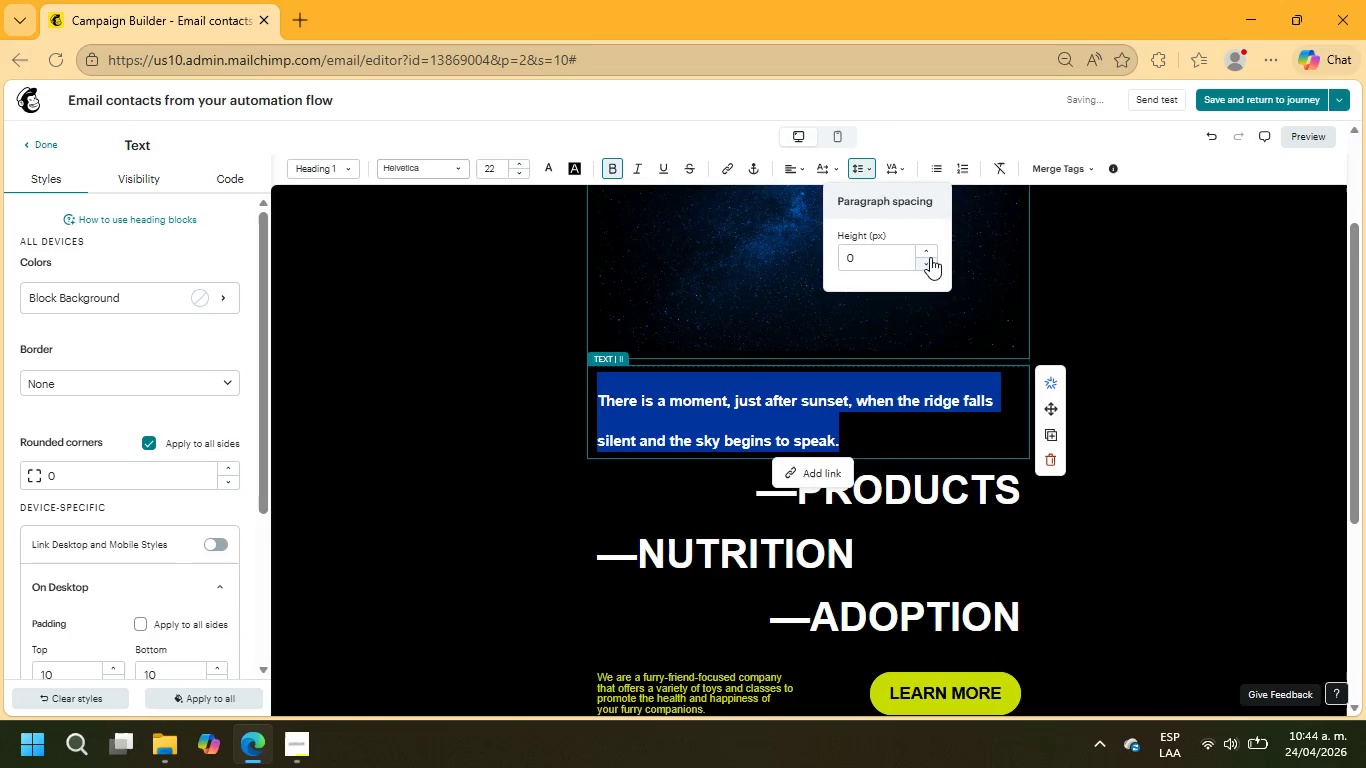 
left_click([928, 246])
 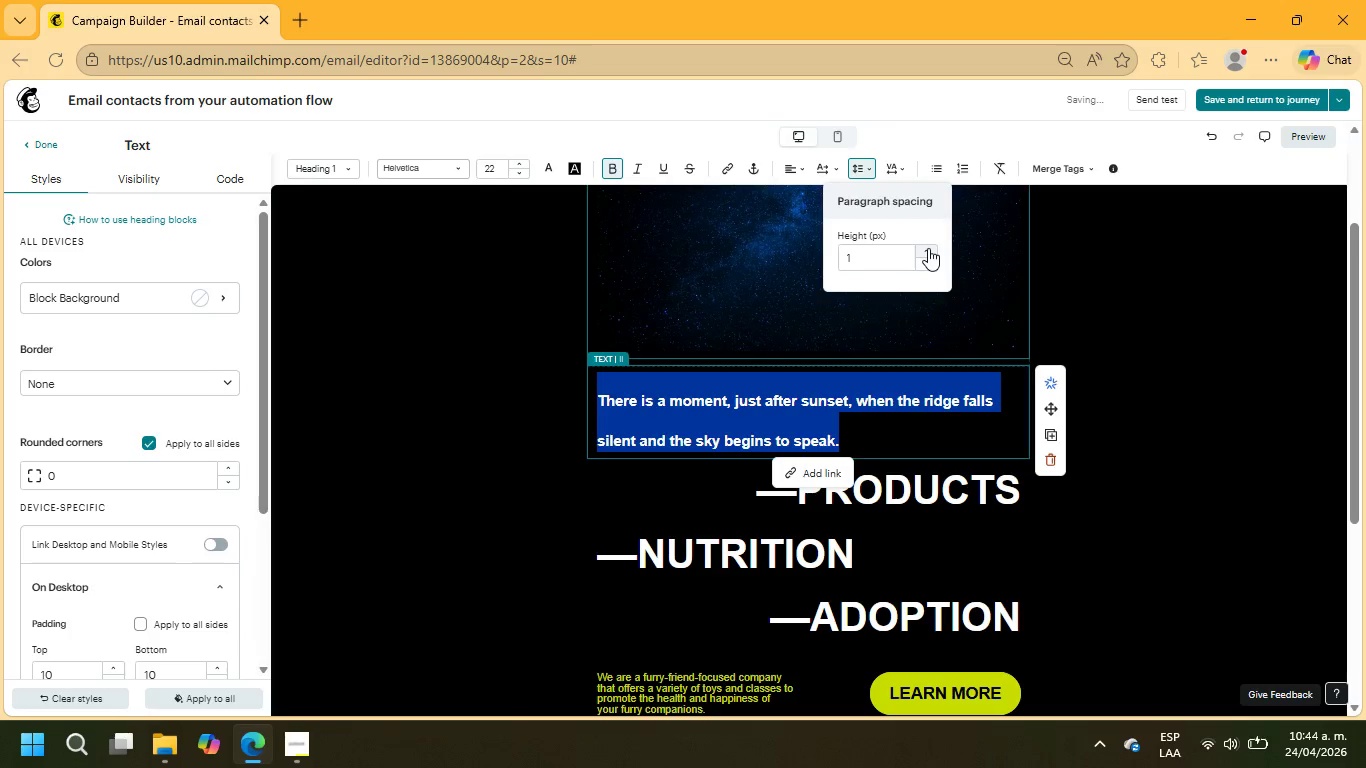 
left_click([928, 248])
 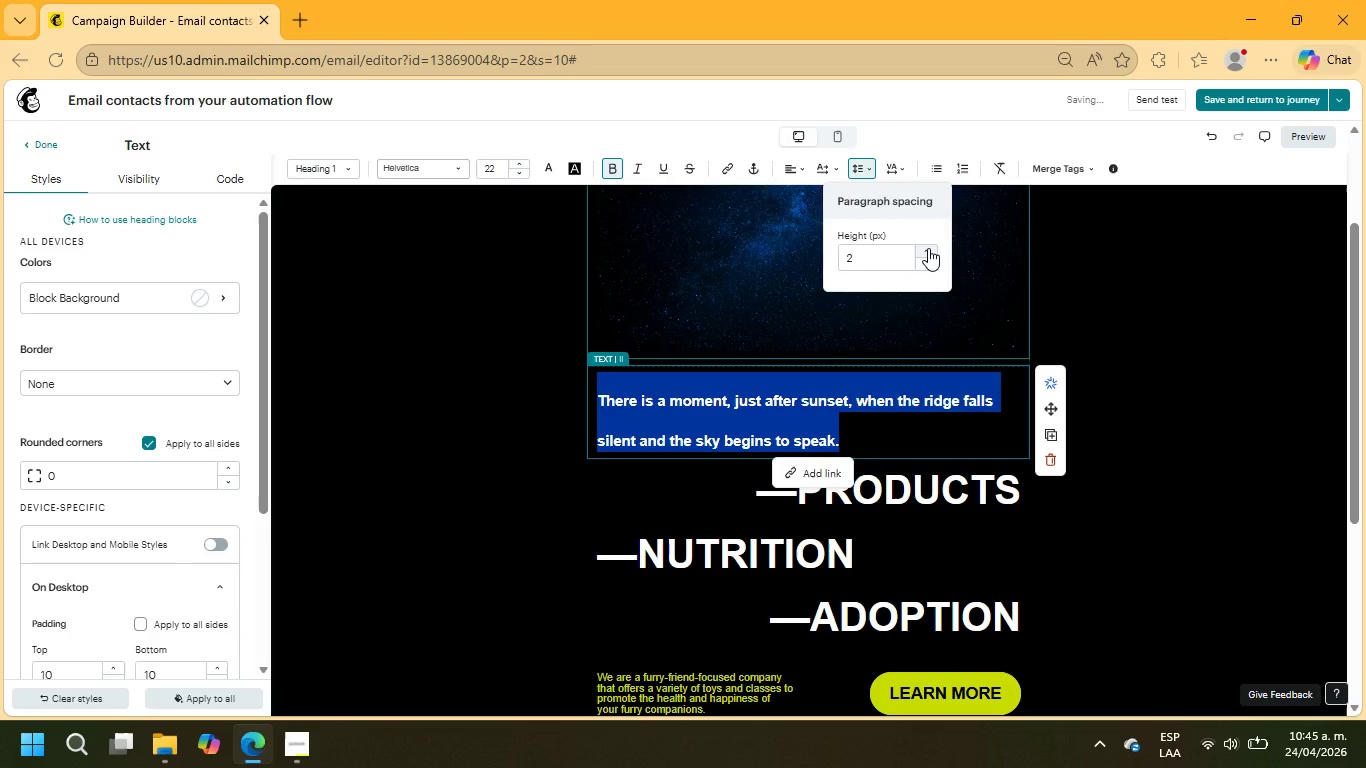 
left_click([928, 248])
 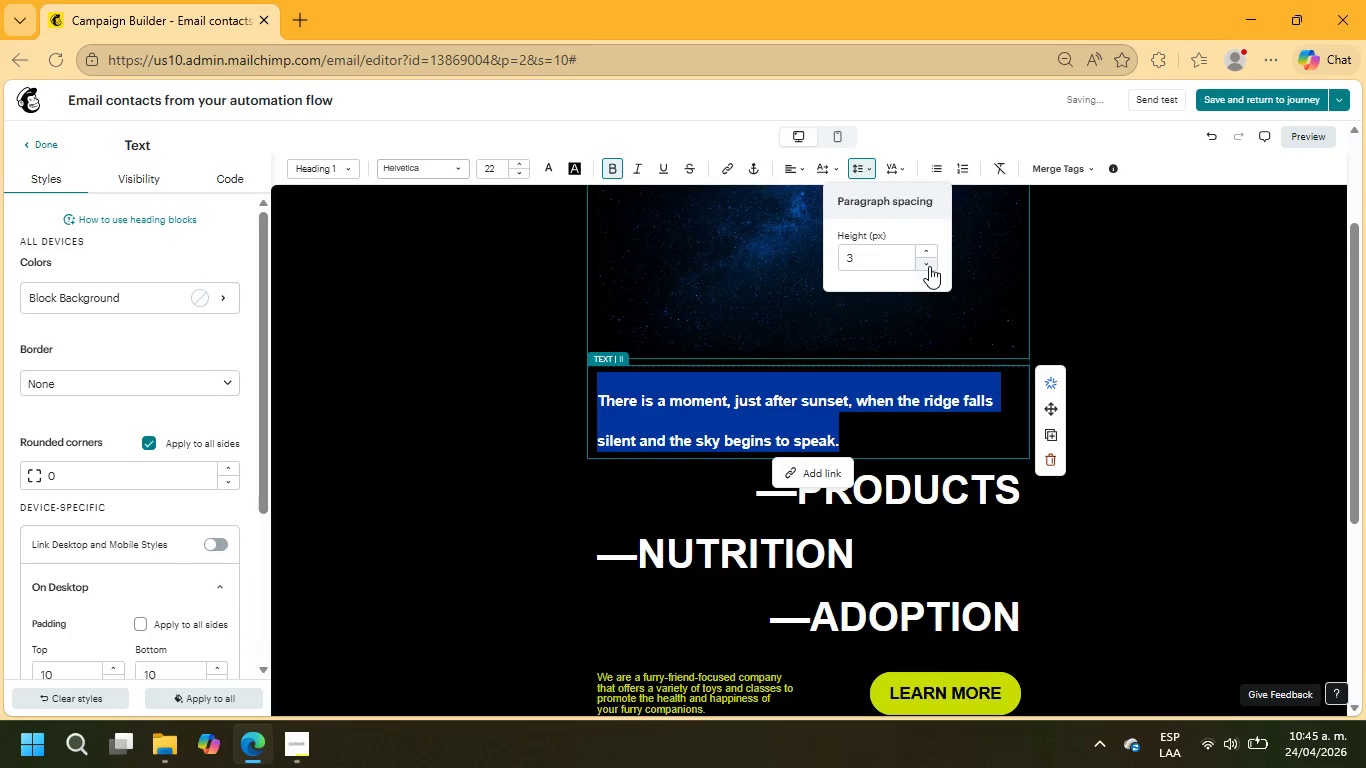 
double_click([929, 266])
 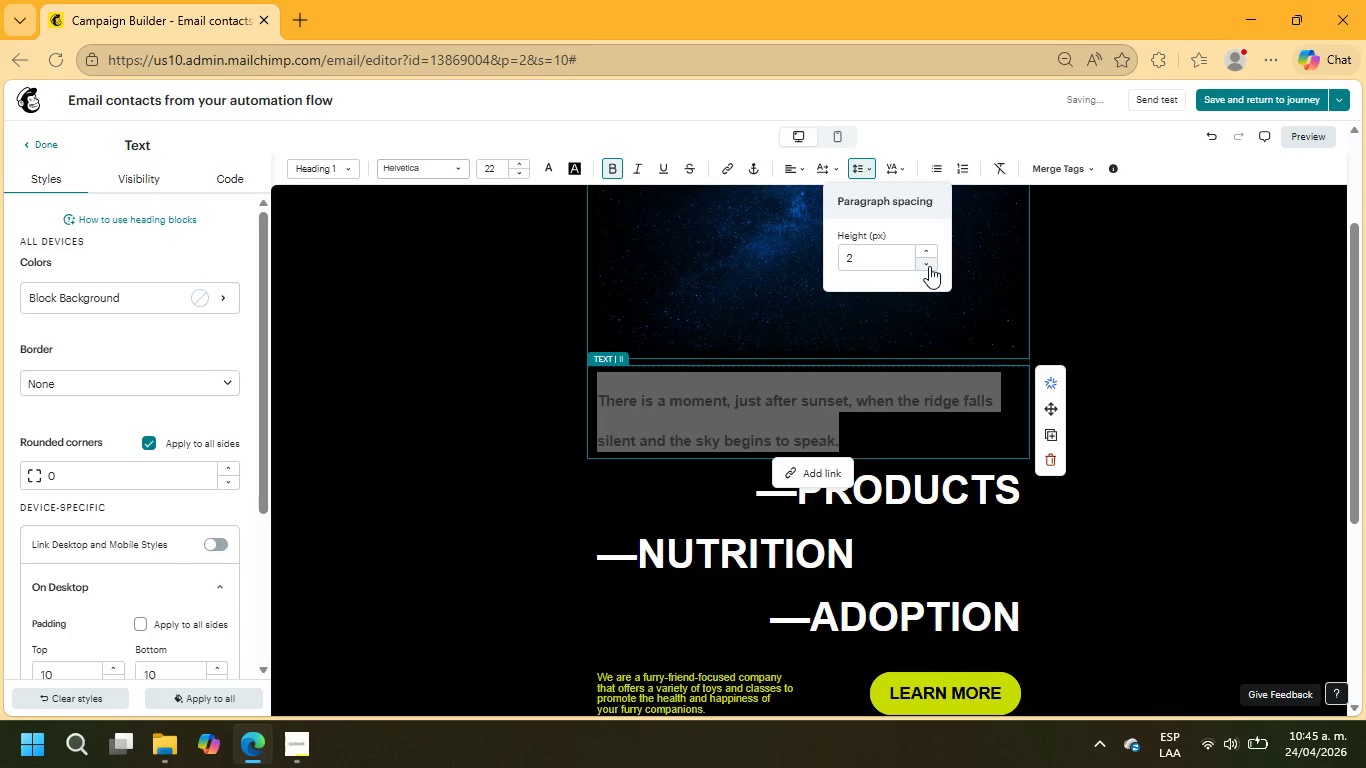 
triple_click([929, 266])
 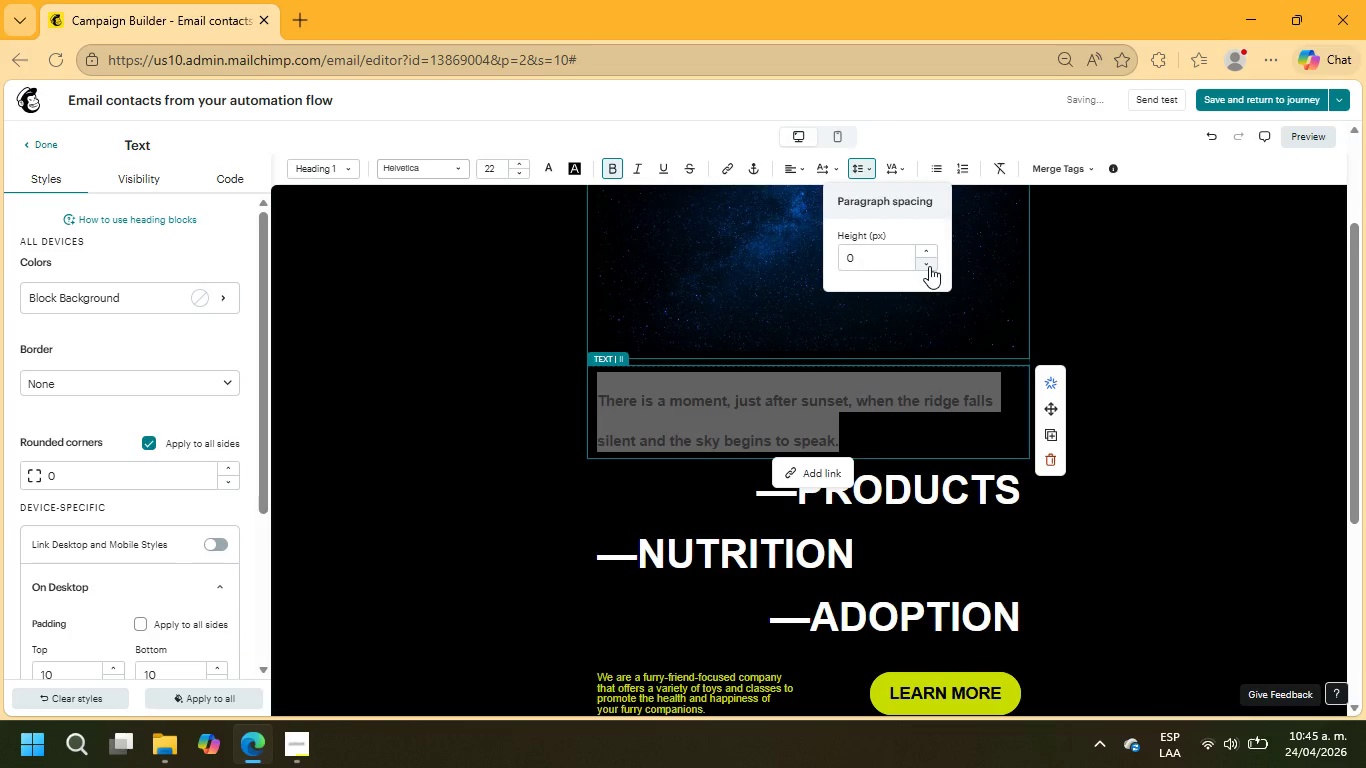 
triple_click([929, 266])
 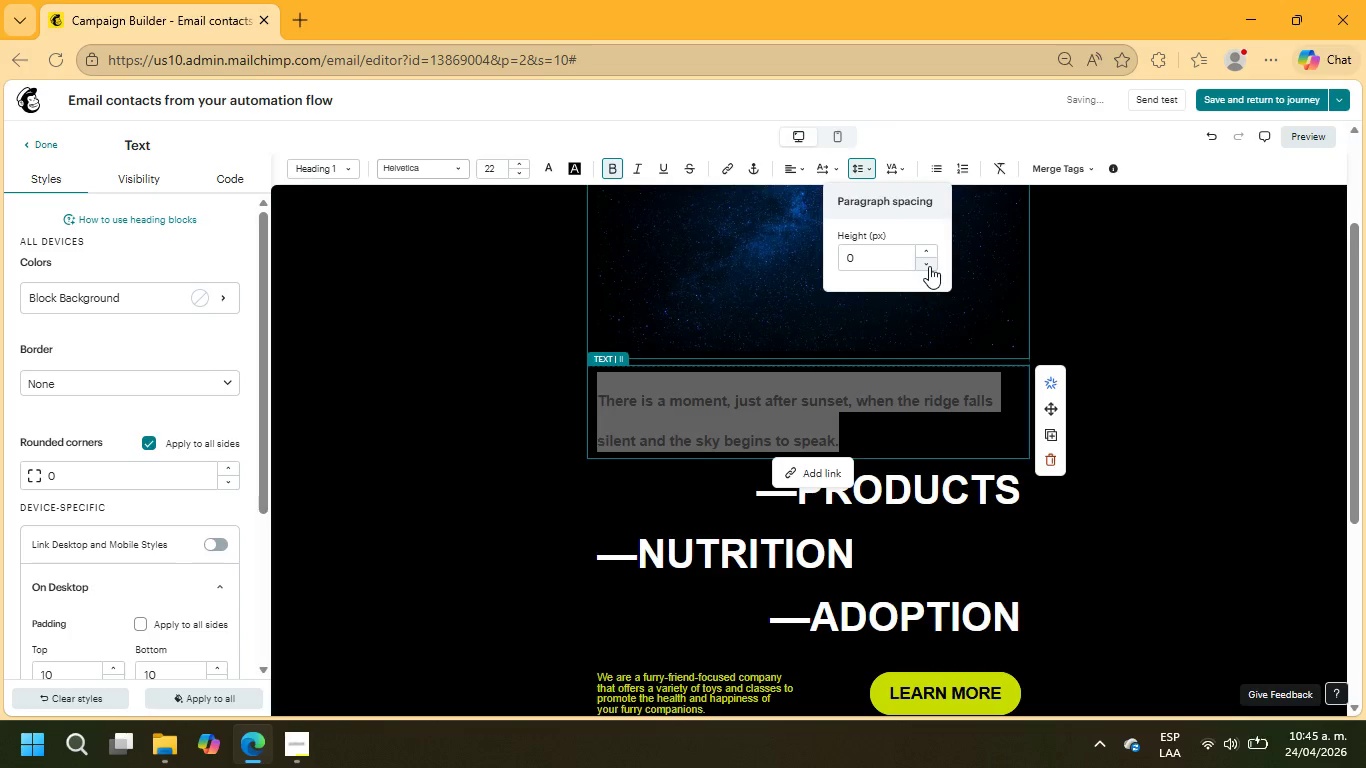 
triple_click([929, 266])
 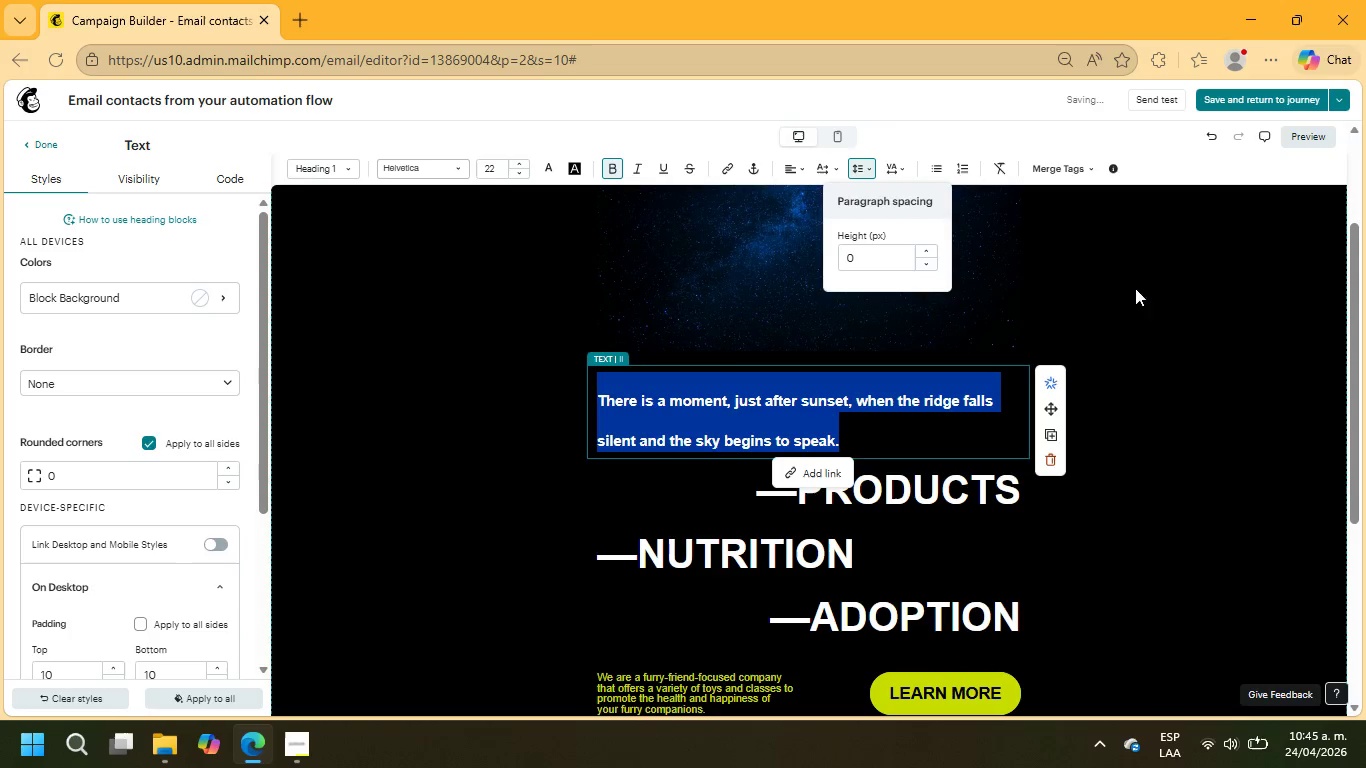 
left_click([1169, 300])
 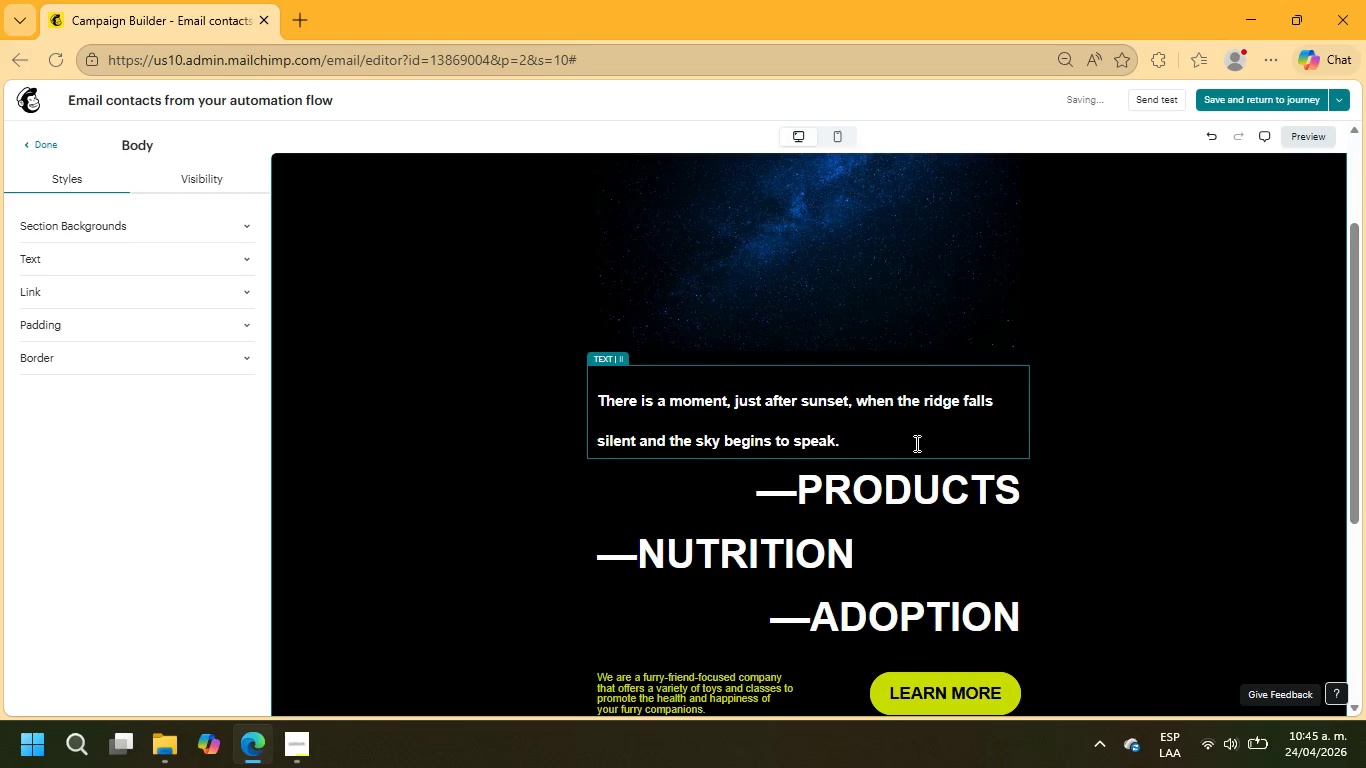 
left_click_drag(start_coordinate=[858, 443], to_coordinate=[591, 404])
 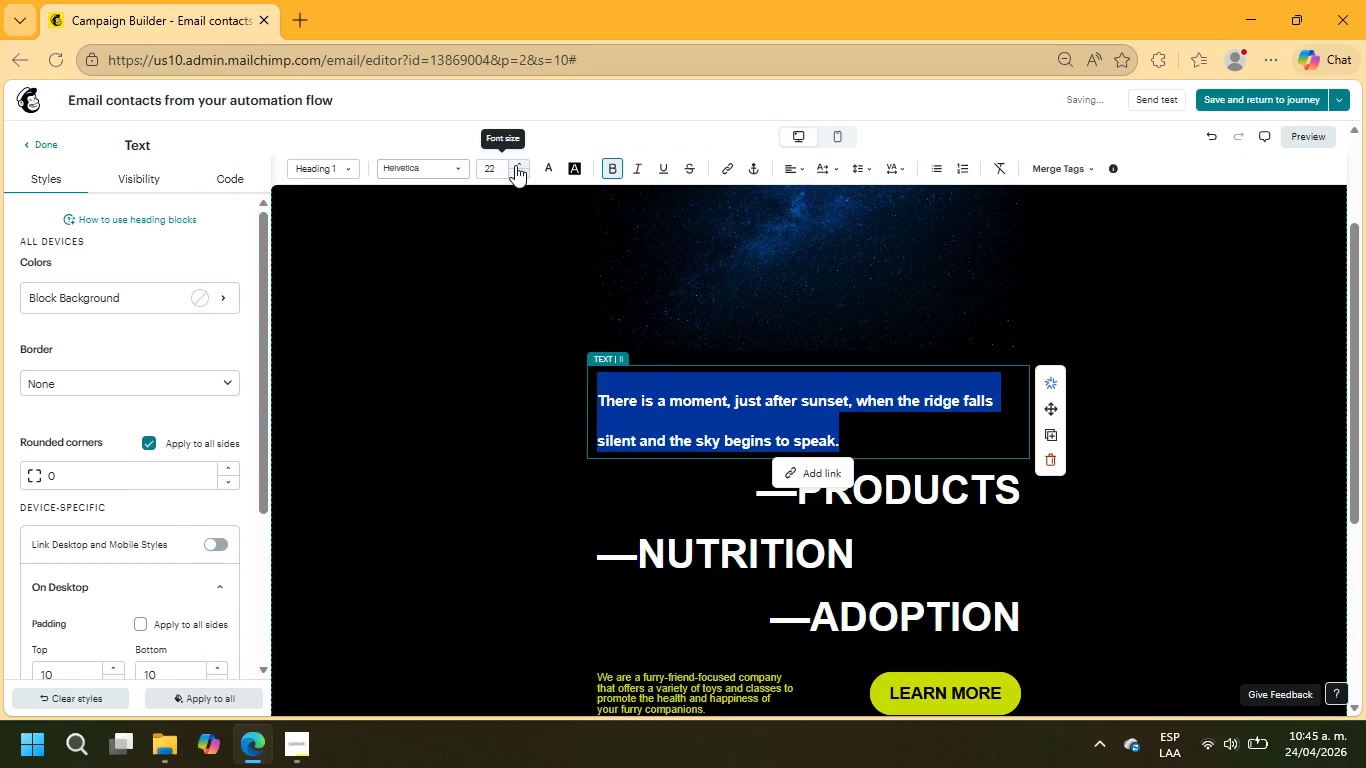 
left_click([516, 164])
 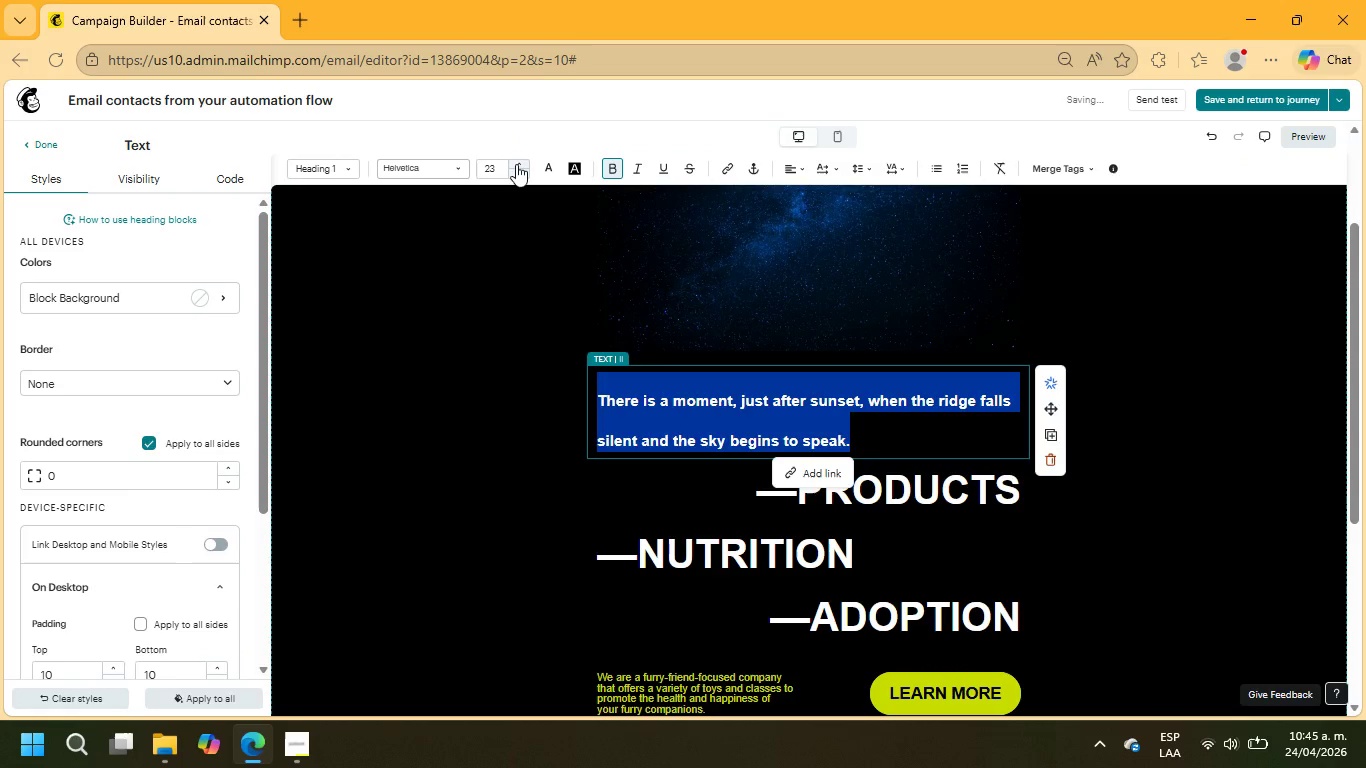 
left_click([516, 164])
 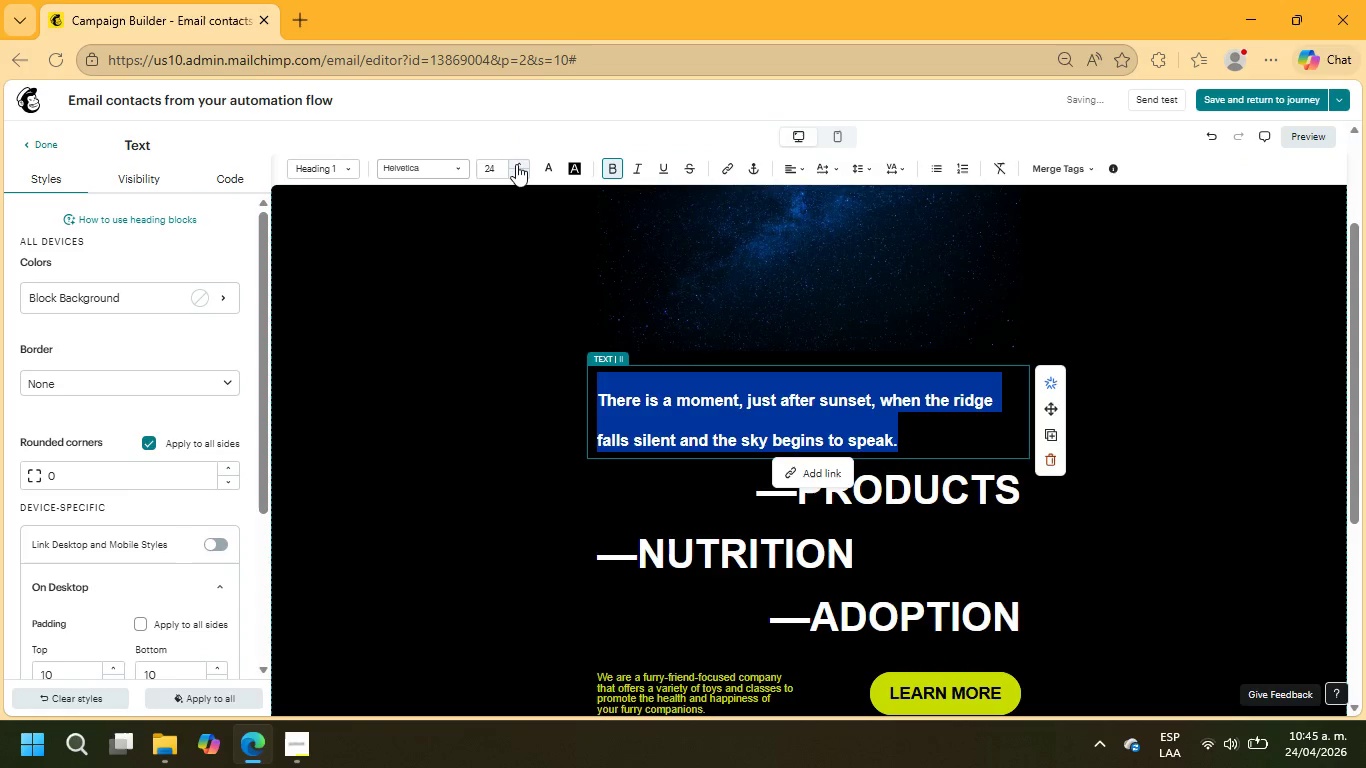 
left_click([516, 164])
 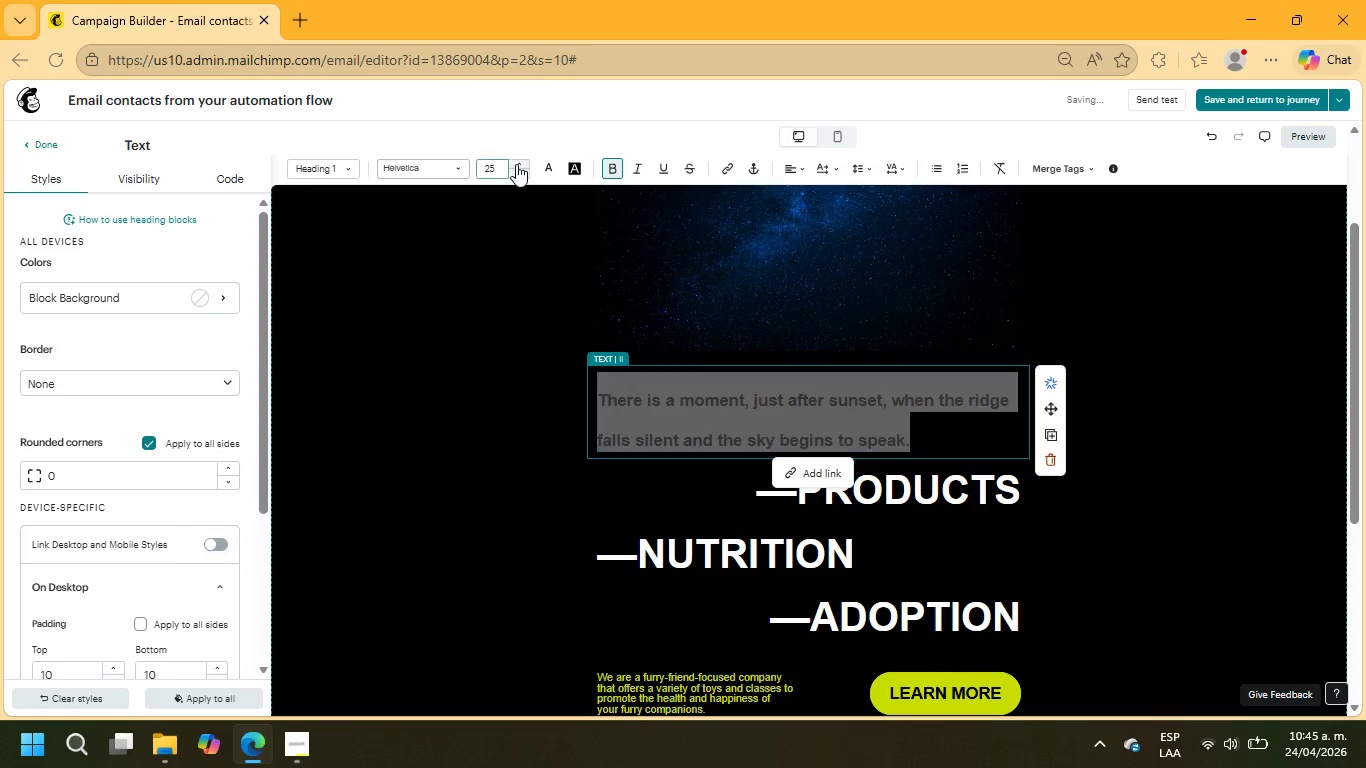 
double_click([516, 164])
 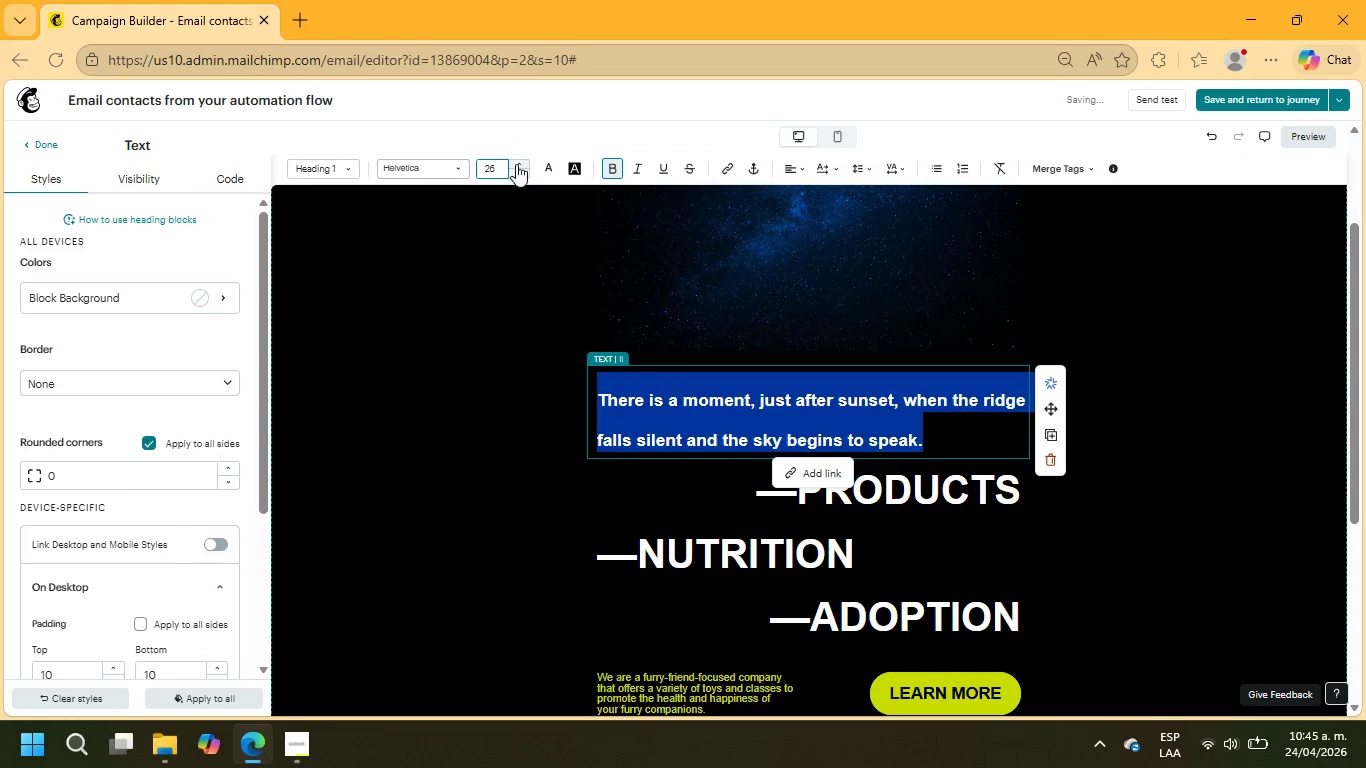 
triple_click([516, 164])
 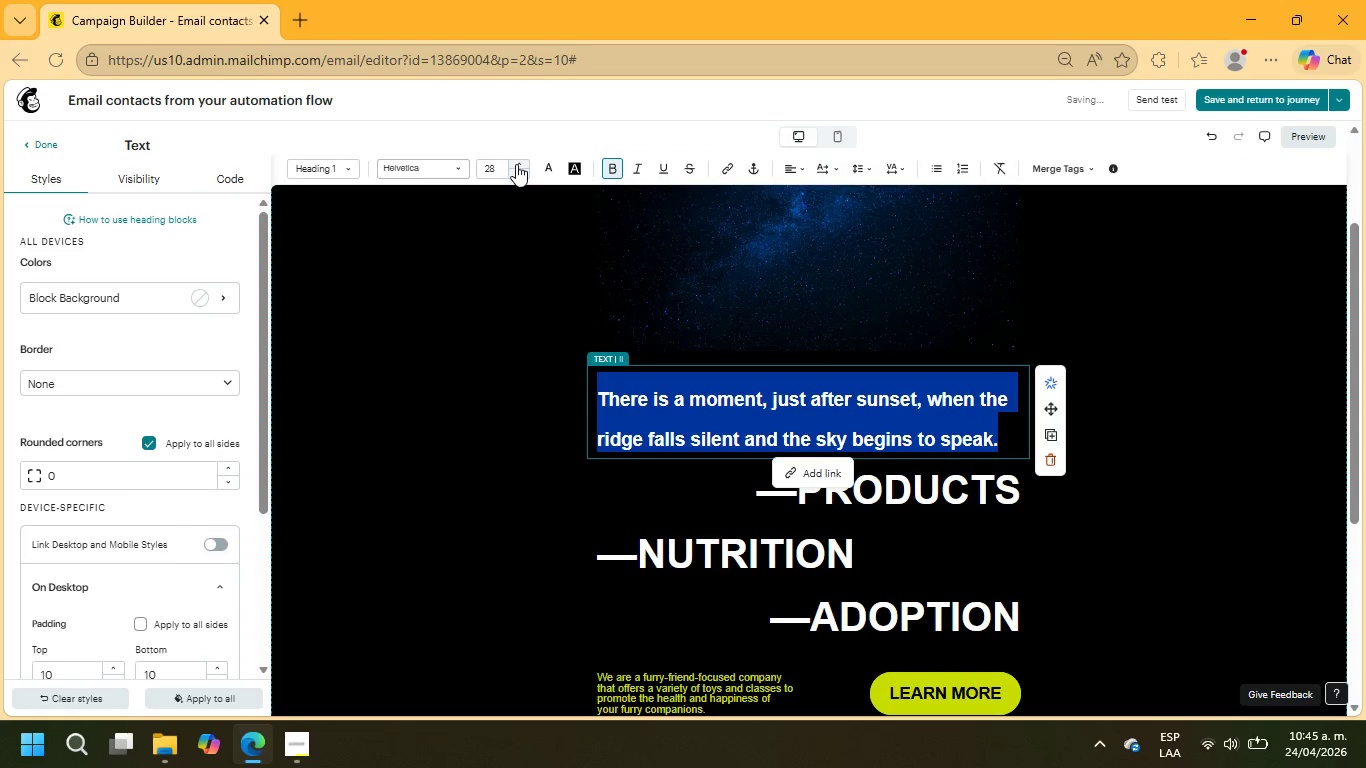 
left_click([516, 164])
 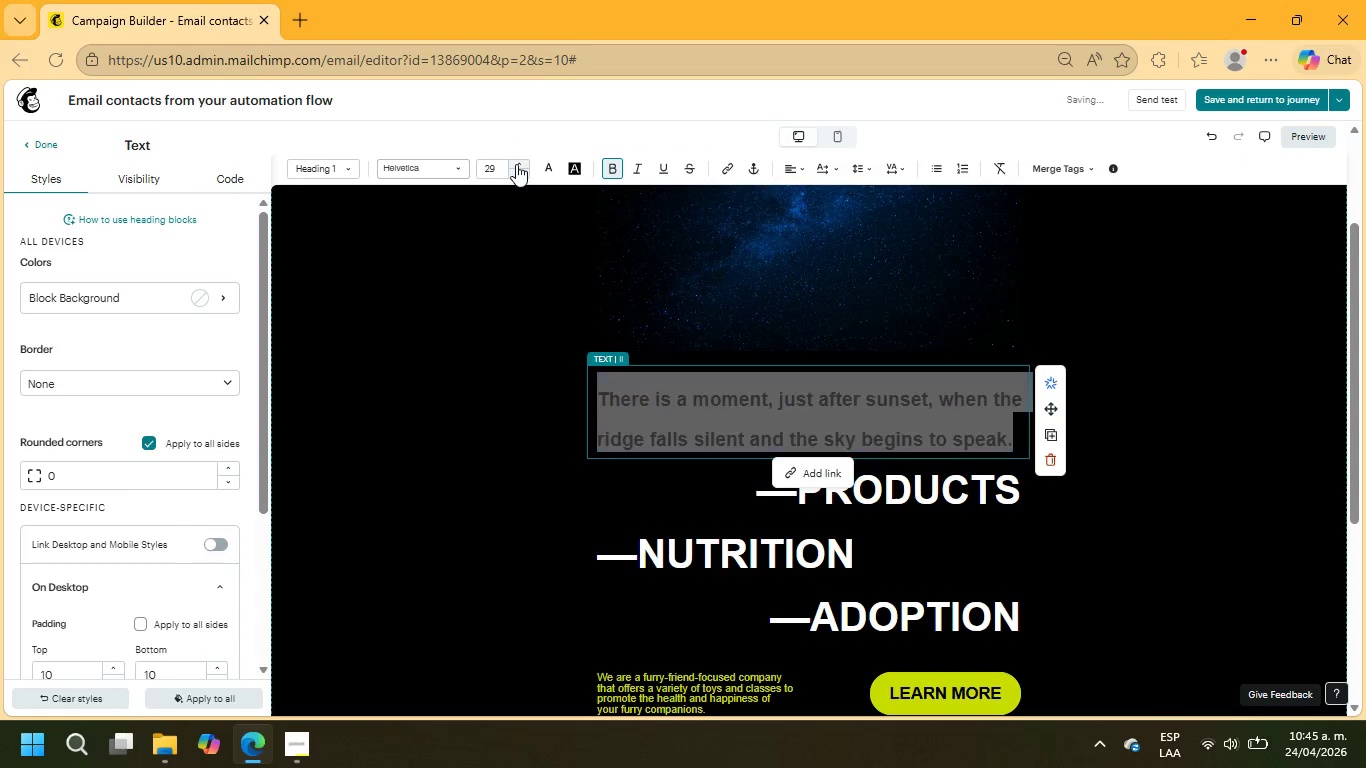 
double_click([516, 164])
 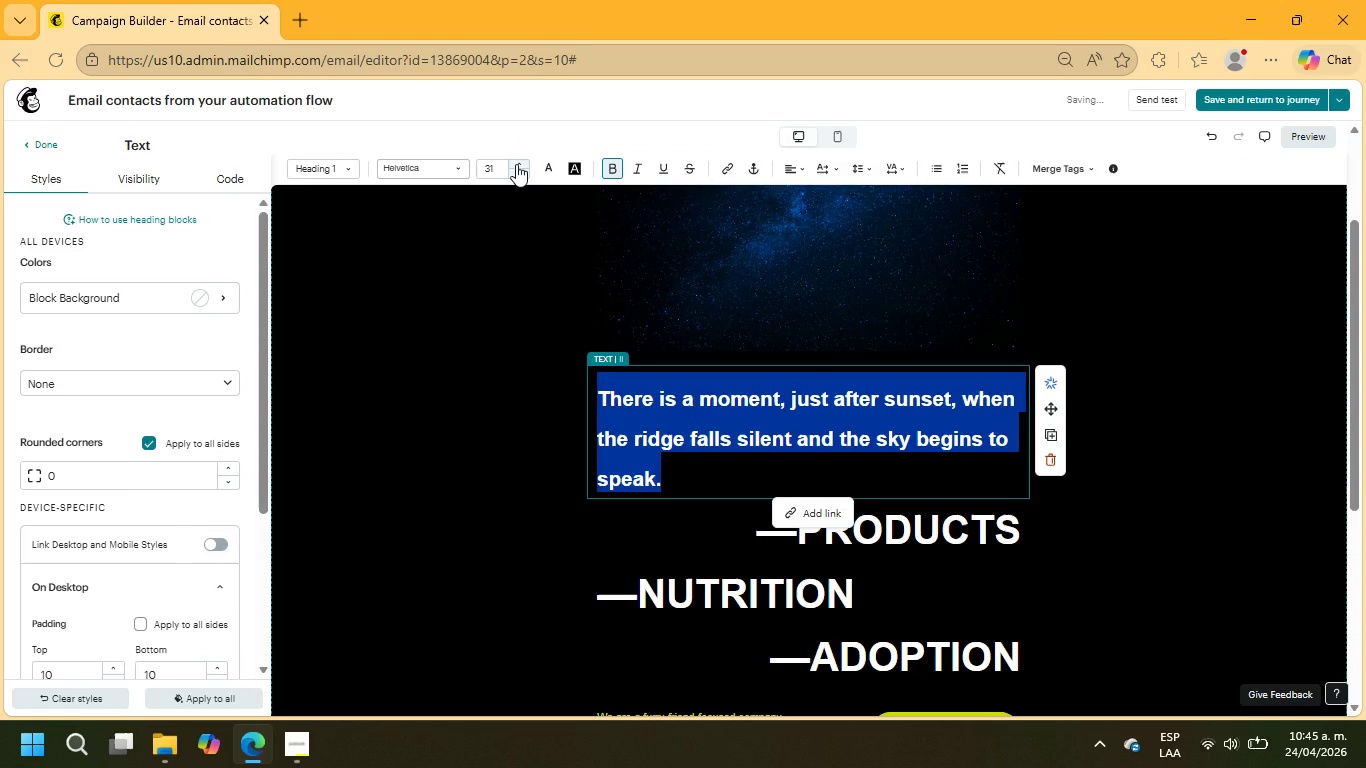 
left_click([516, 164])
 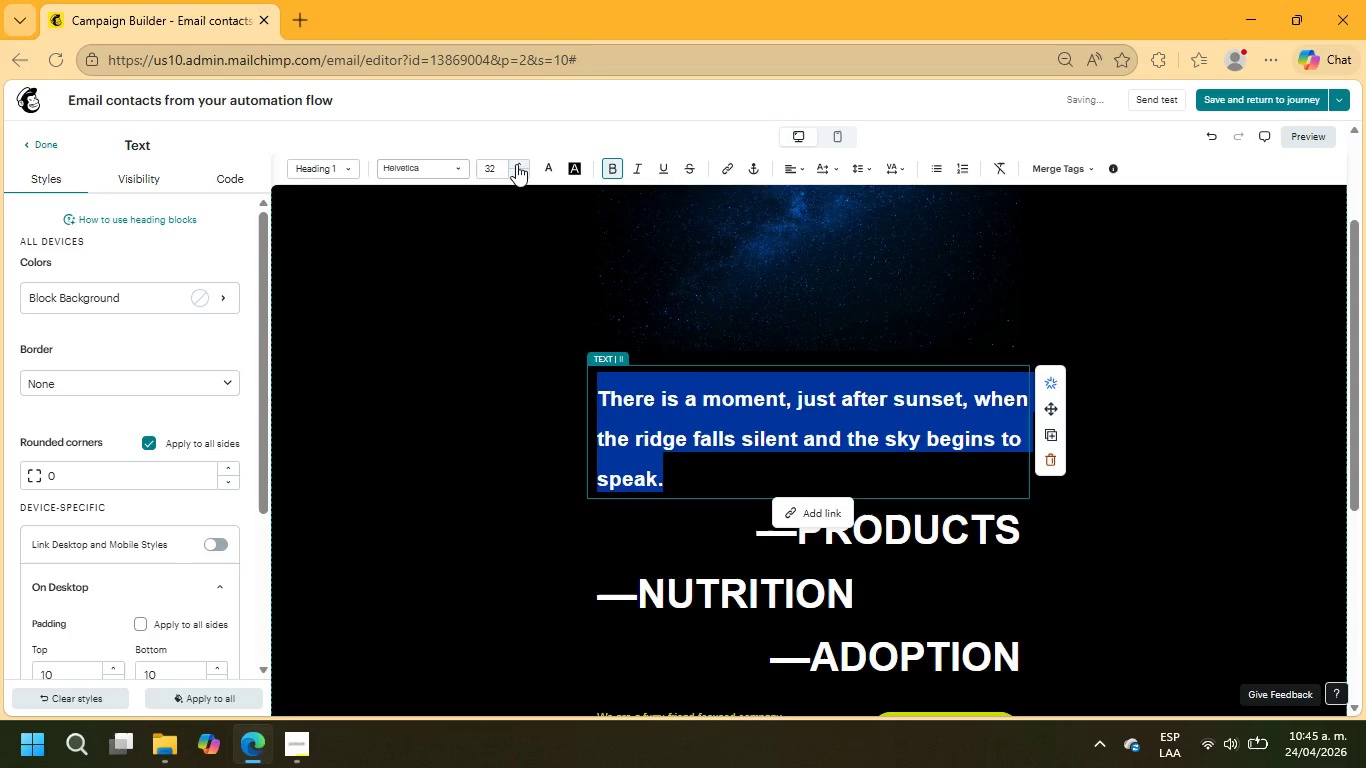 
left_click([516, 164])
 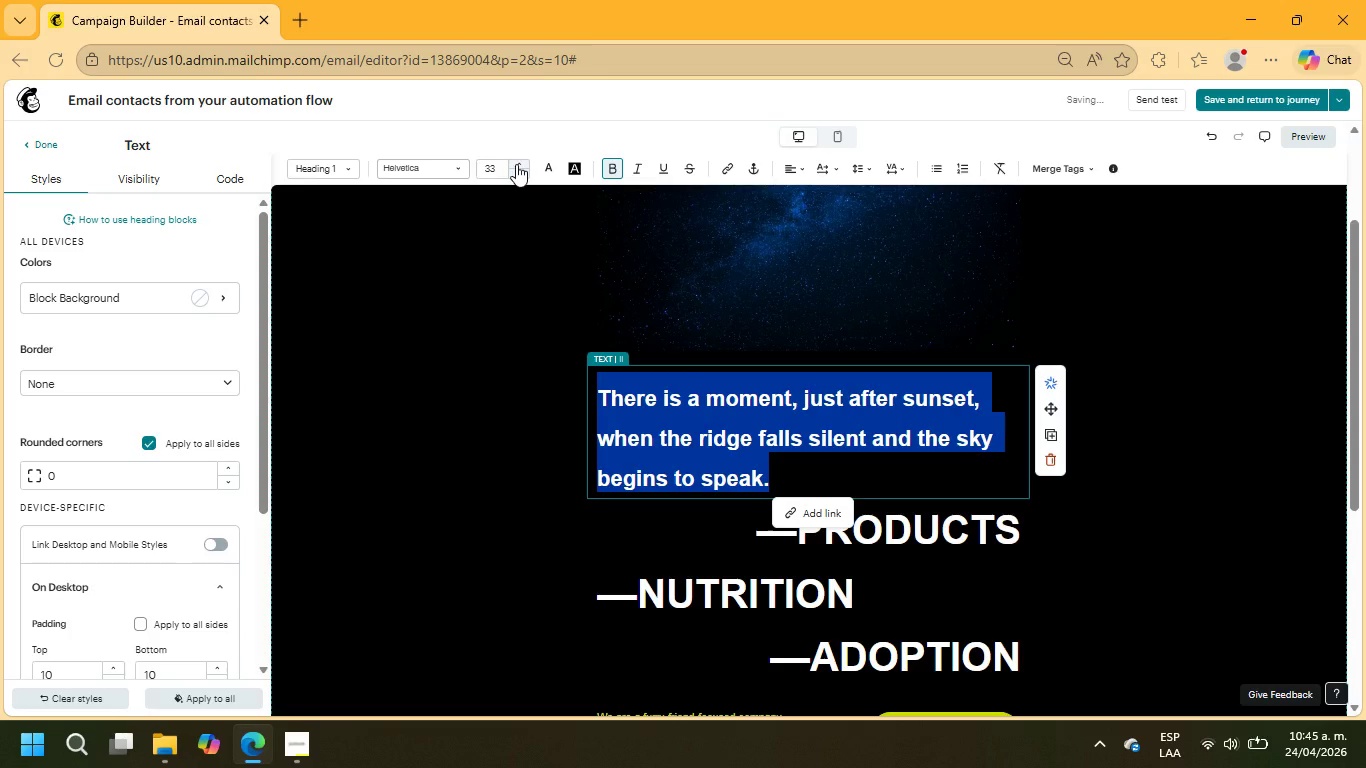 
left_click([516, 164])
 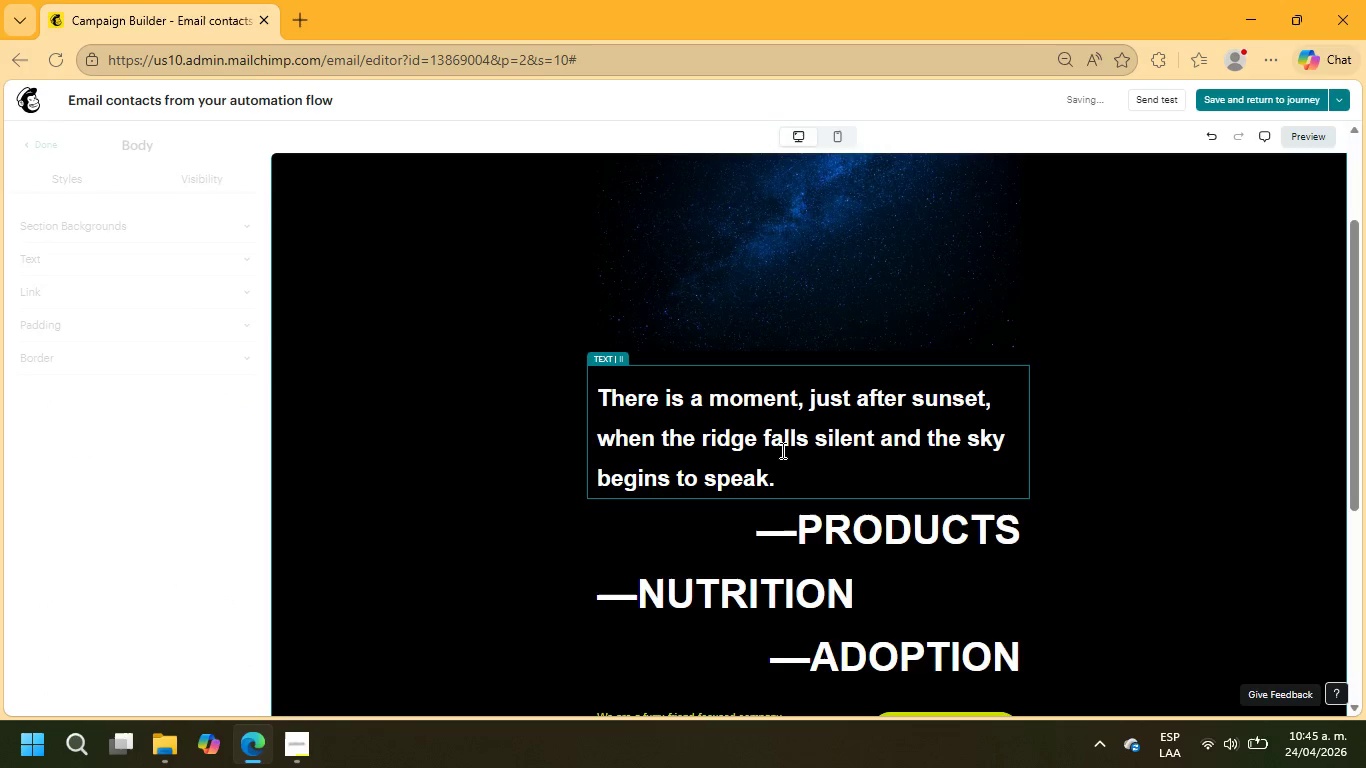 
left_click_drag(start_coordinate=[788, 477], to_coordinate=[589, 399])
 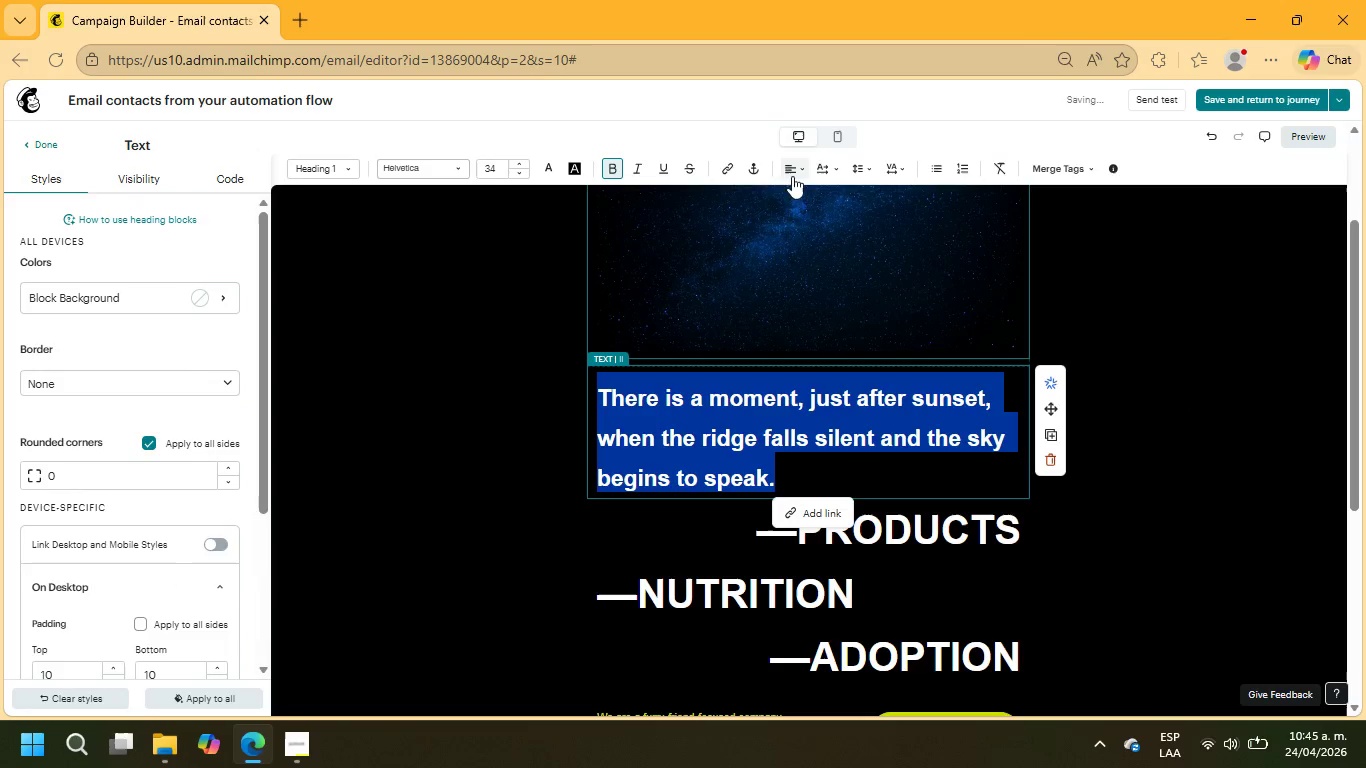 
left_click([803, 165])
 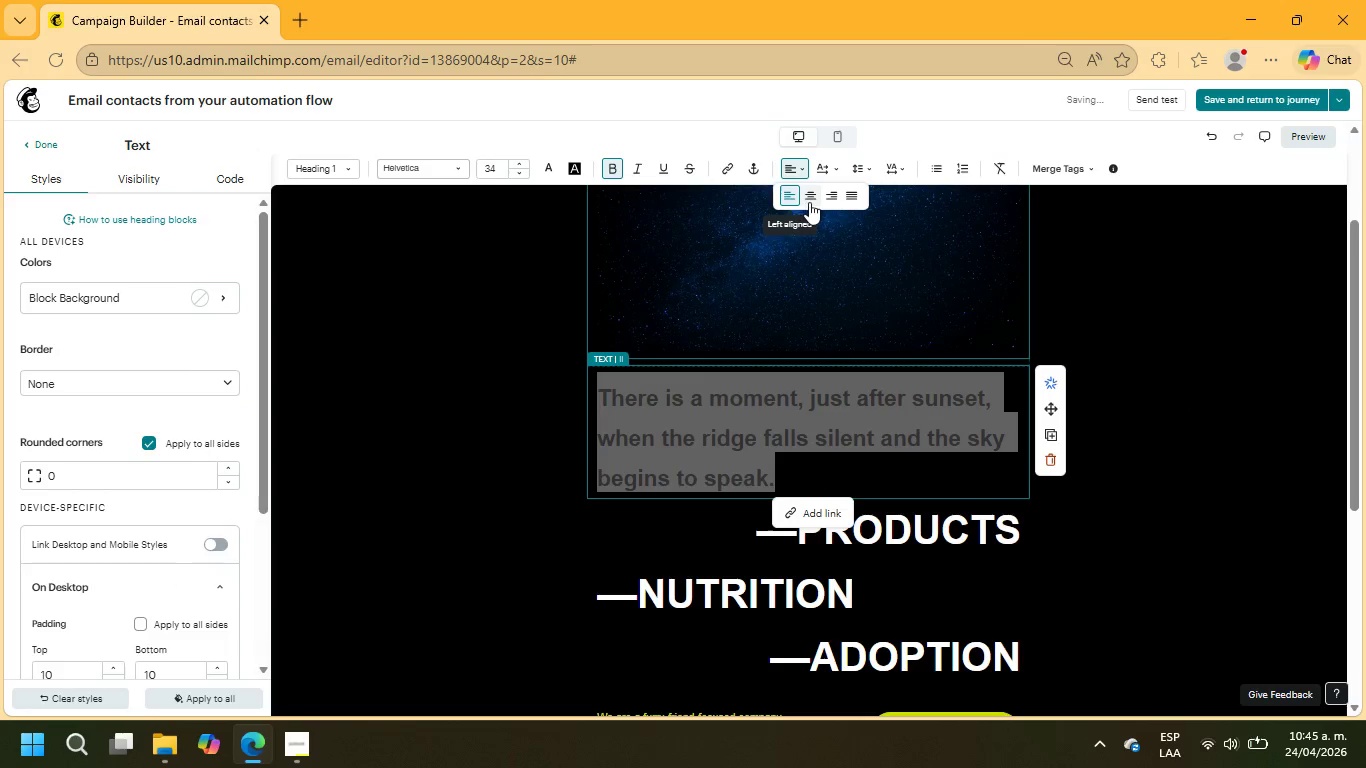 
left_click([810, 201])
 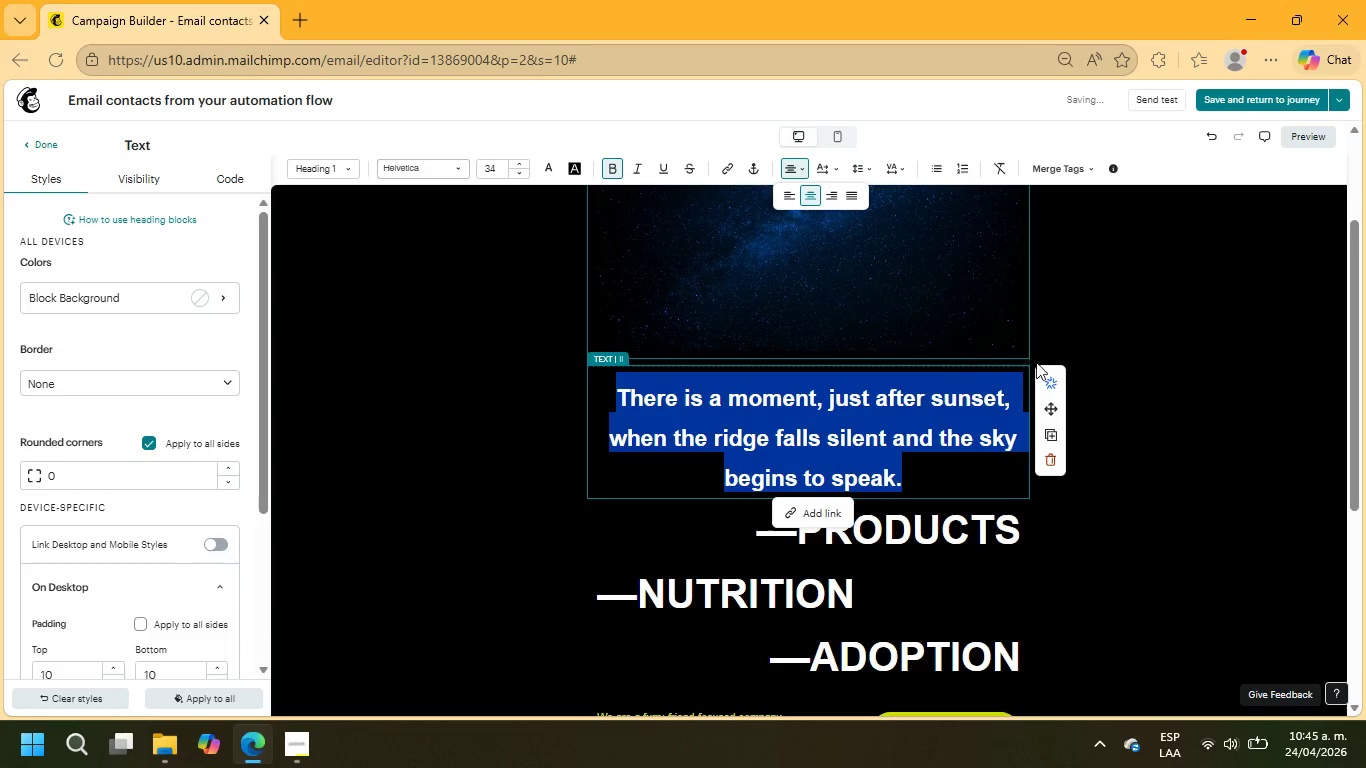 
left_click([1184, 345])
 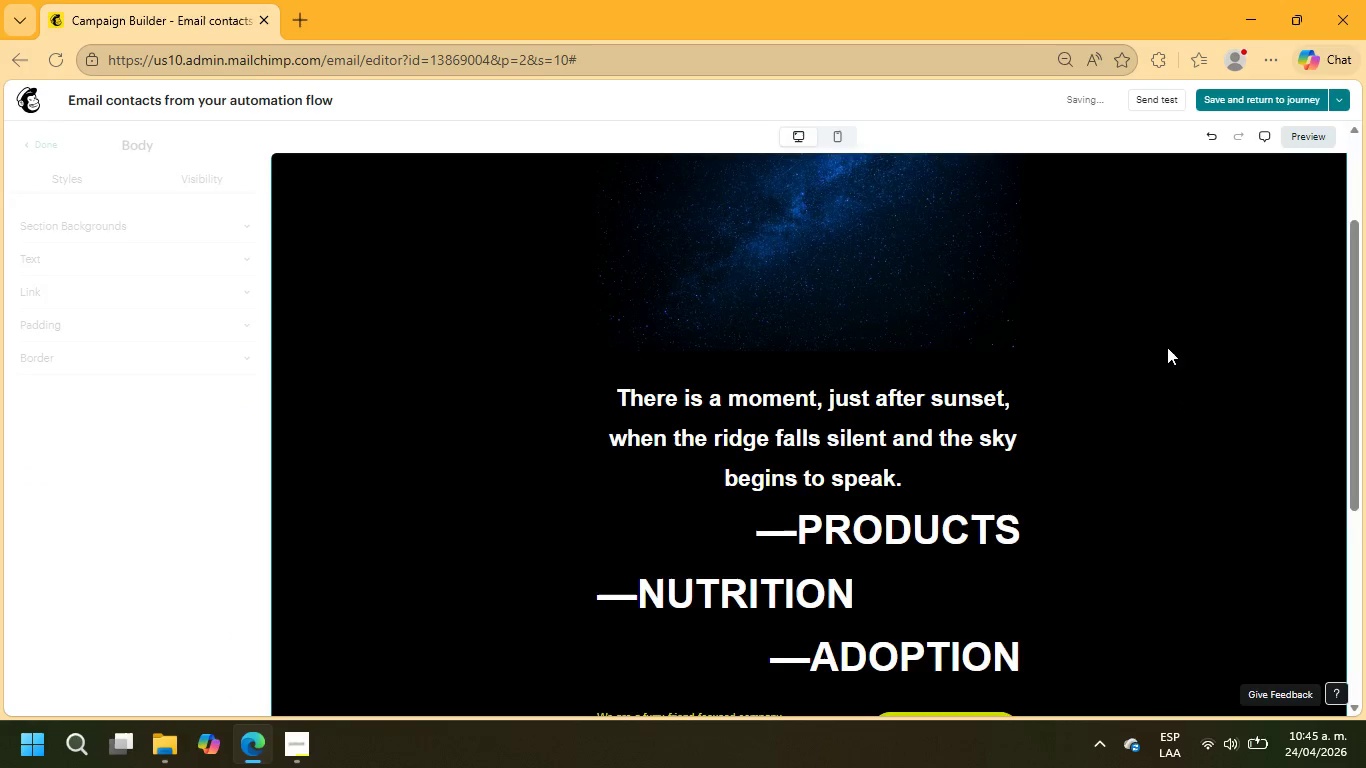 
scroll: coordinate [1167, 347], scroll_direction: up, amount: 5.0
 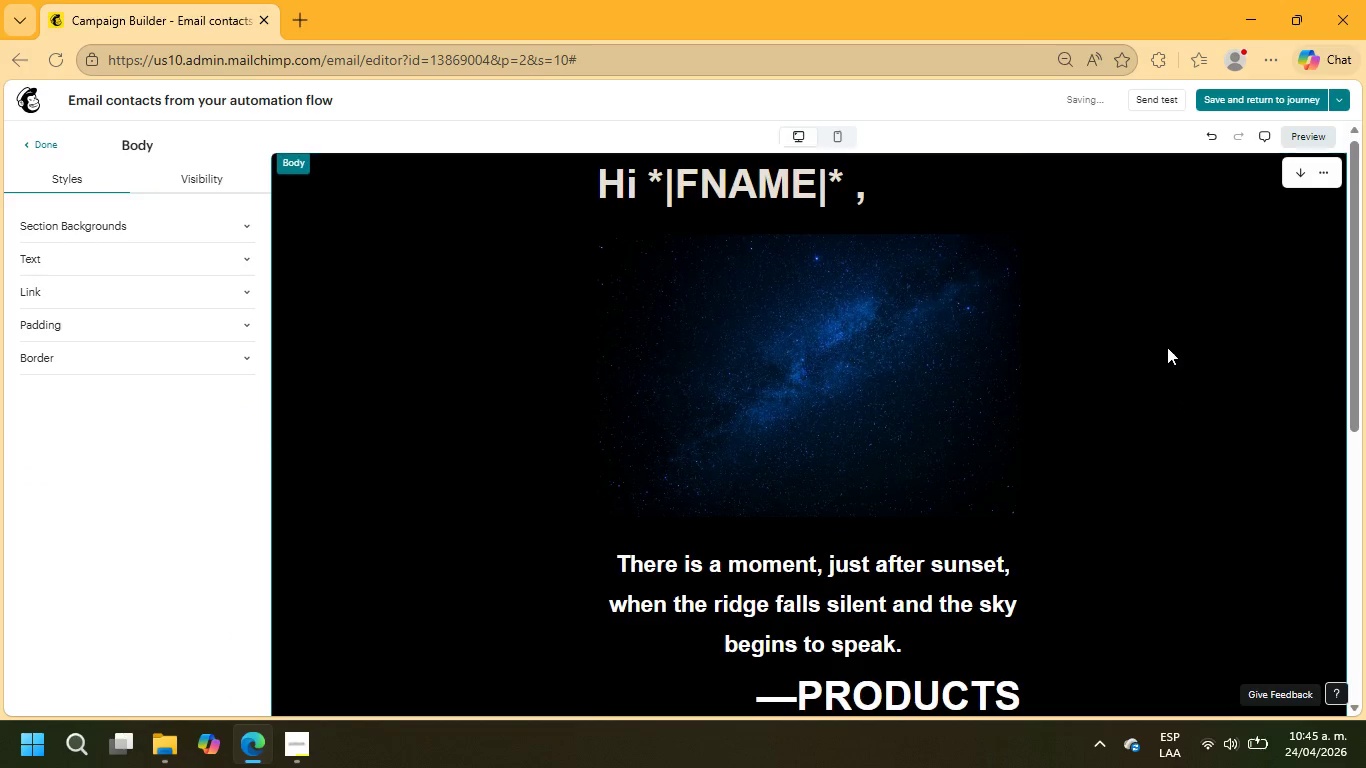 
scroll: coordinate [1167, 347], scroll_direction: down, amount: 2.0
 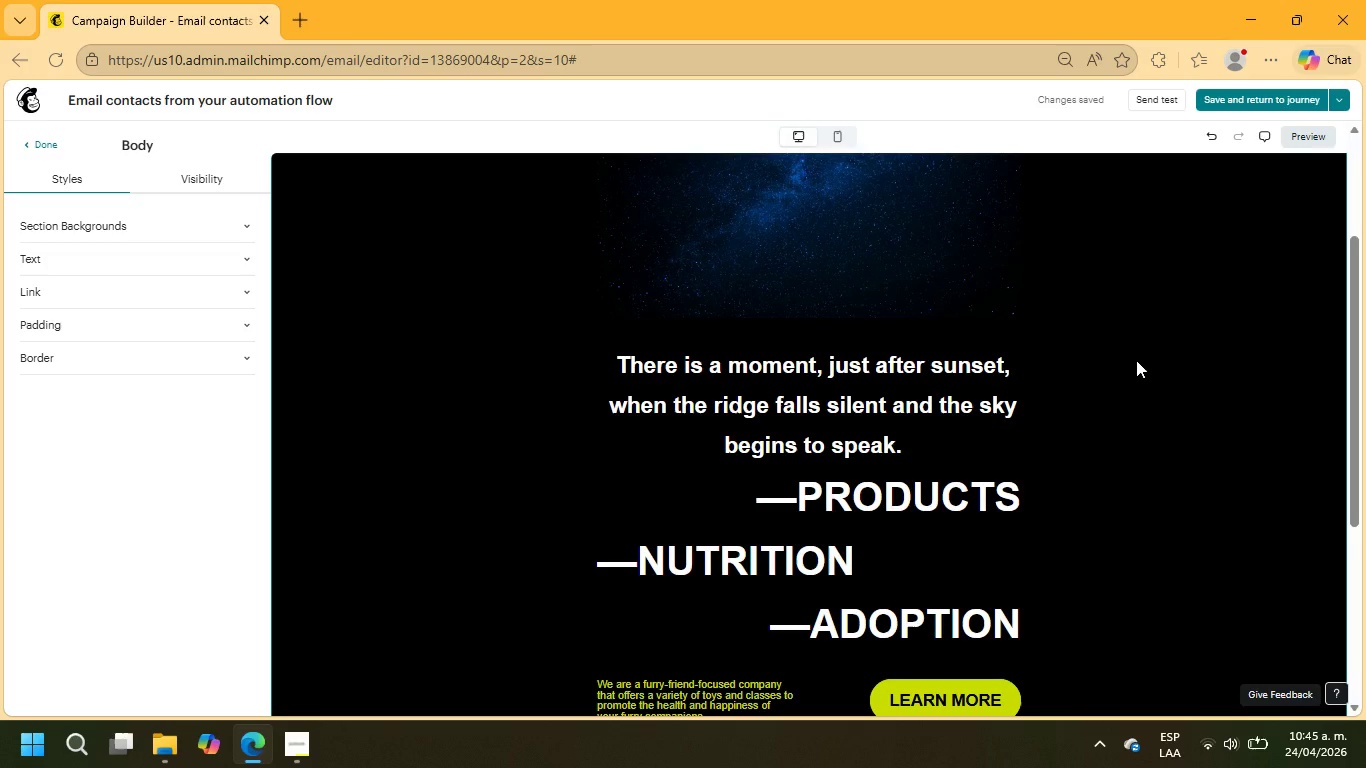 
wait(17.6)
 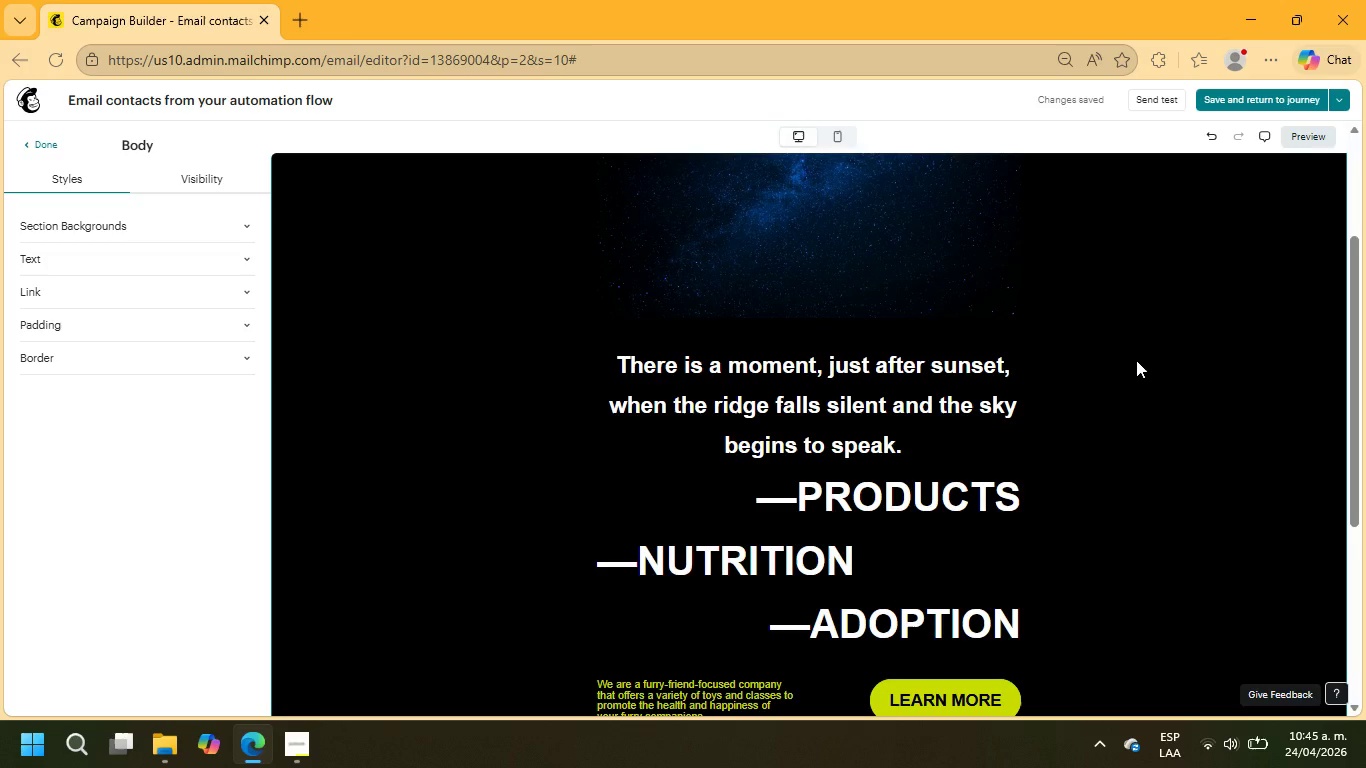 
scroll: coordinate [1141, 413], scroll_direction: down, amount: 1.0
 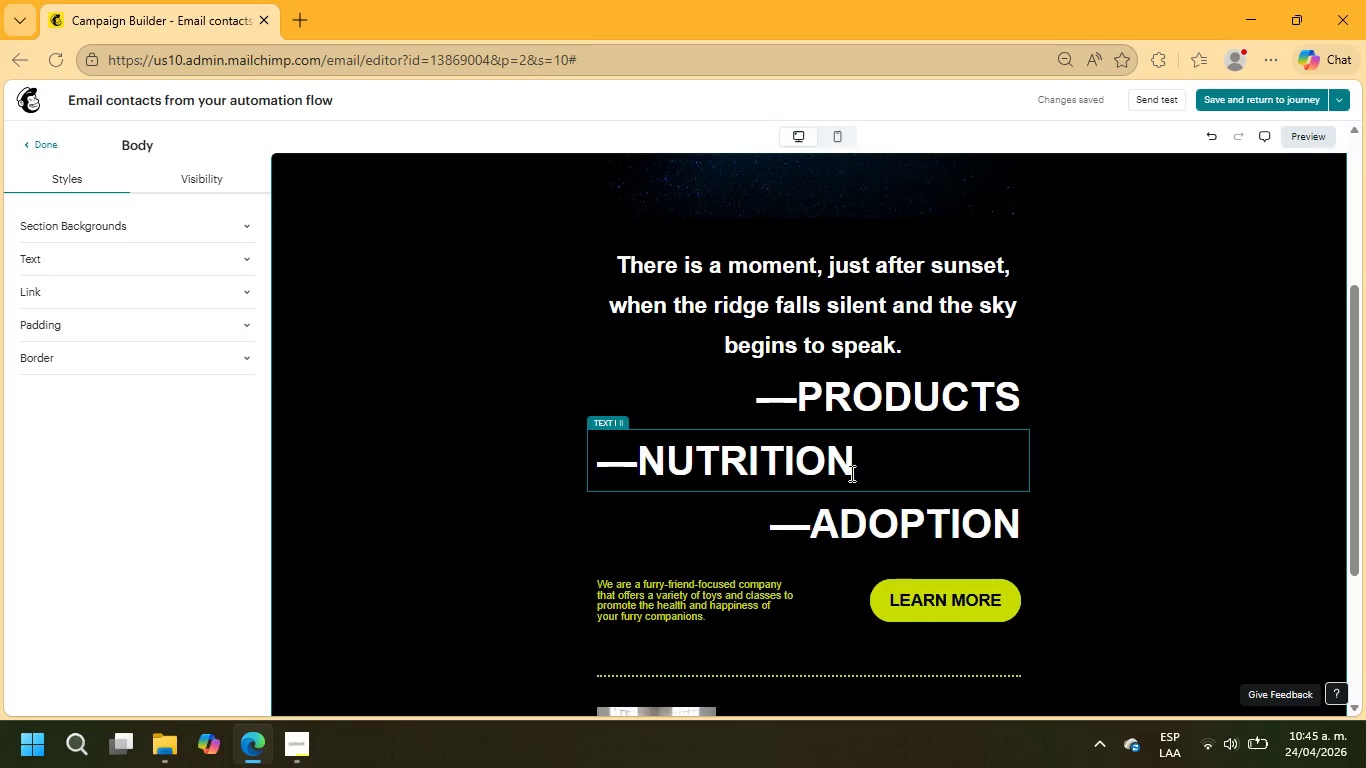 
left_click([829, 477])
 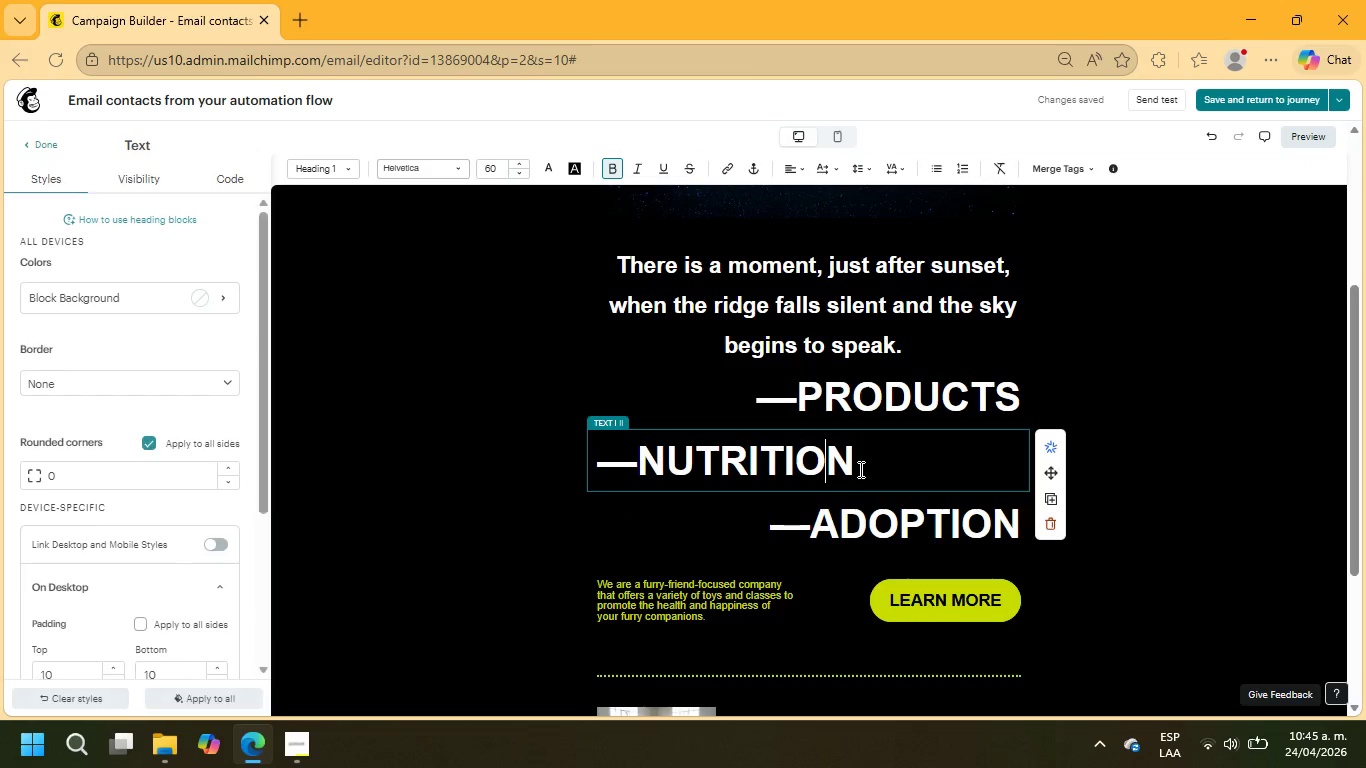 
left_click_drag(start_coordinate=[859, 466], to_coordinate=[578, 451])
 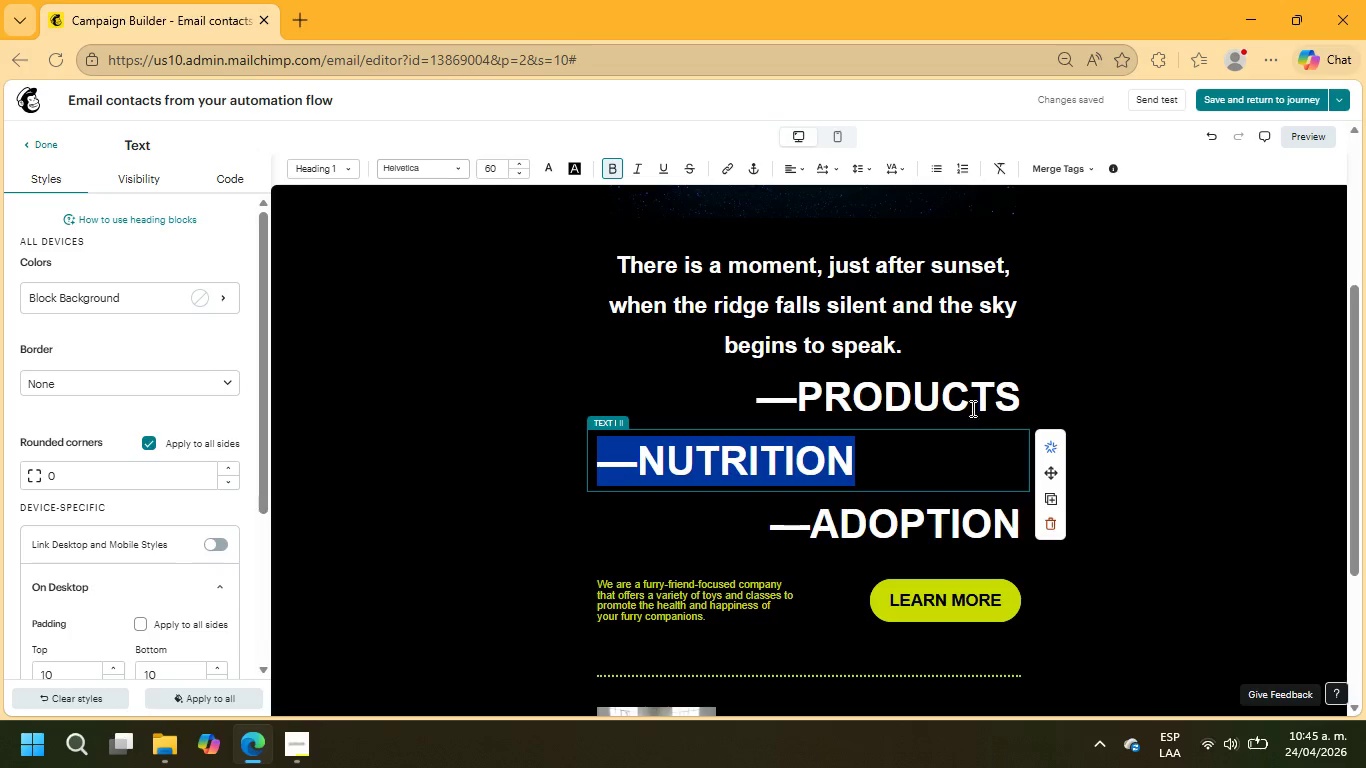 
left_click([972, 395])
 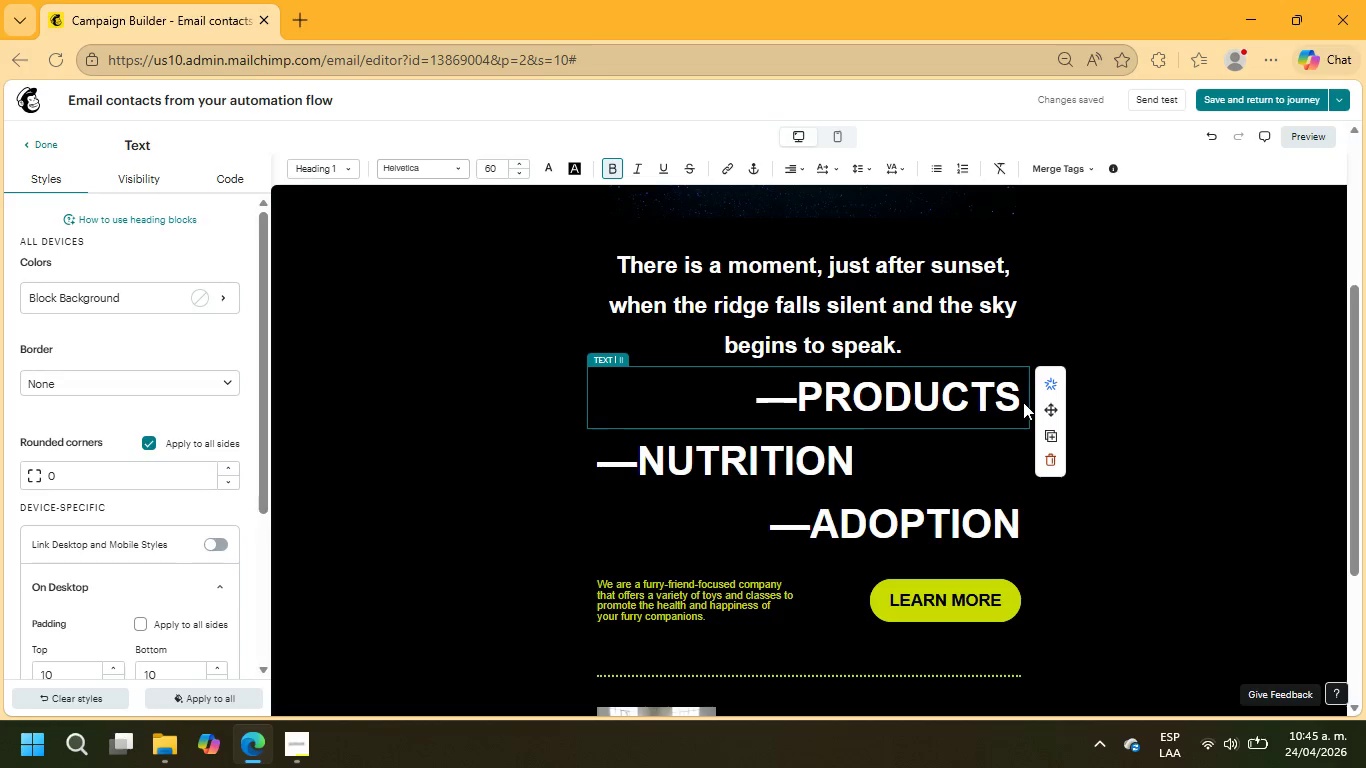 
left_click_drag(start_coordinate=[1016, 404], to_coordinate=[760, 403])
 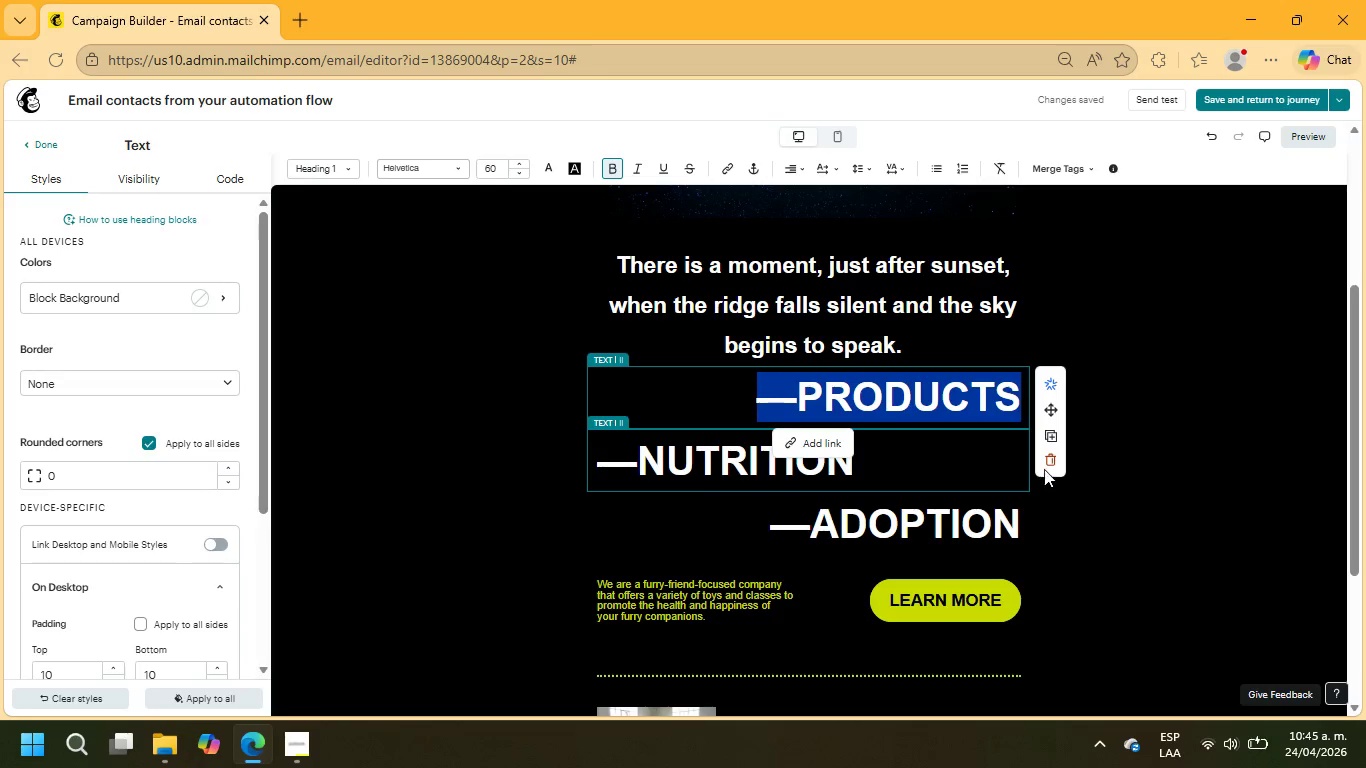 
left_click([1045, 467])
 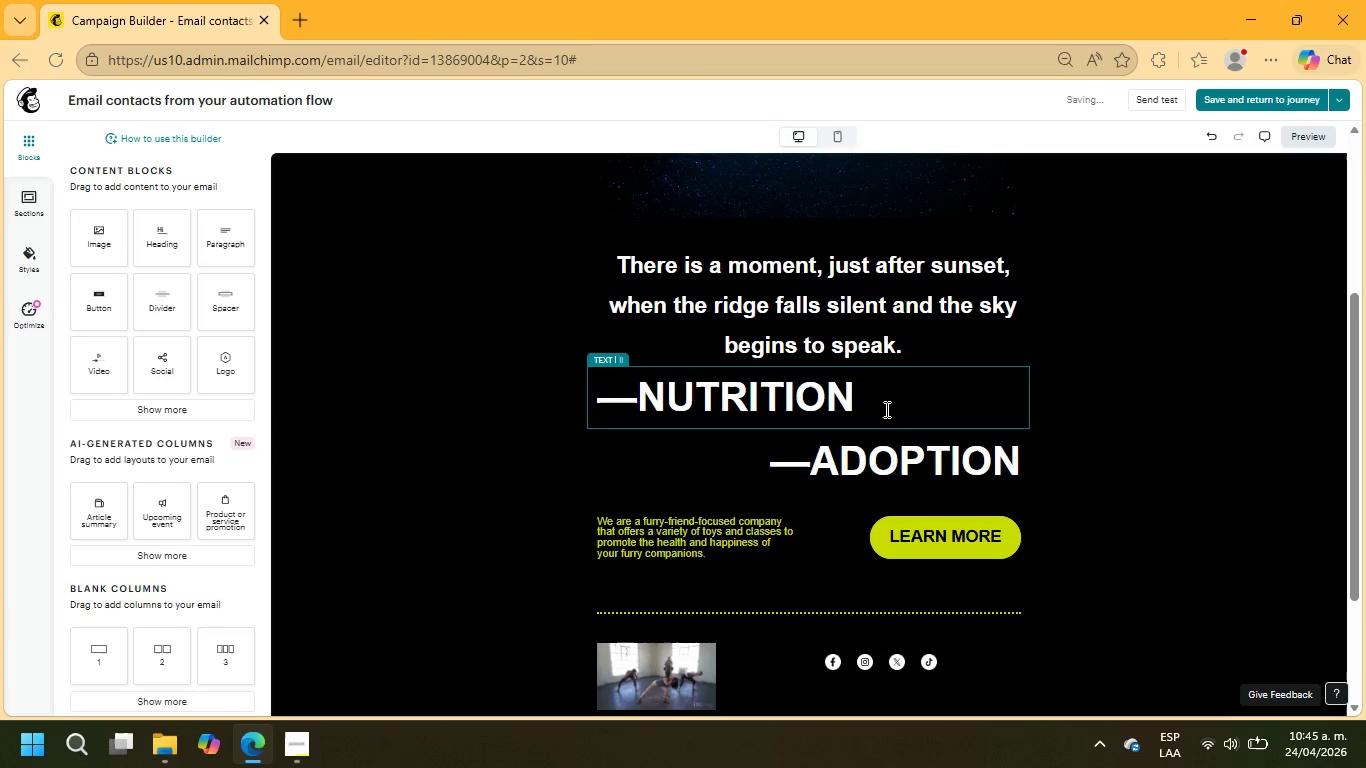 
left_click_drag(start_coordinate=[879, 405], to_coordinate=[570, 406])
 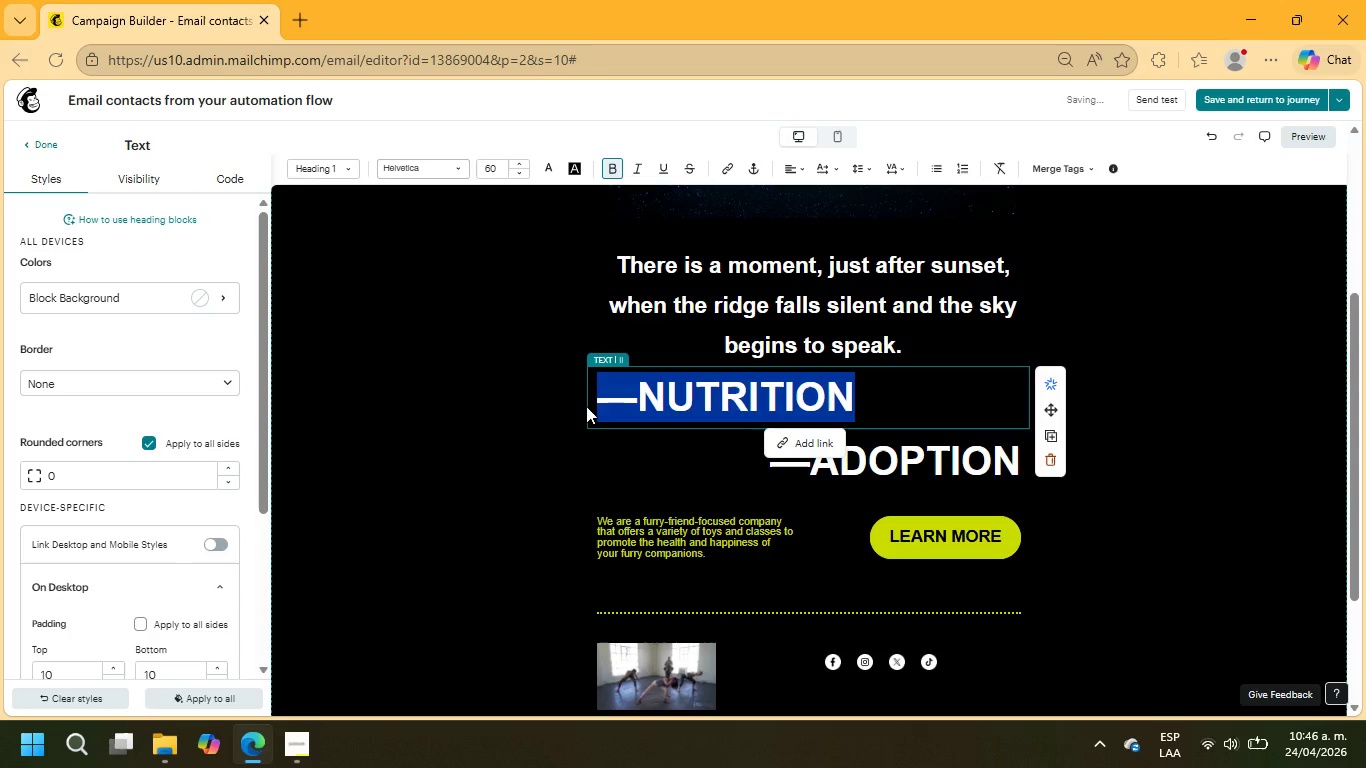 
wait(6.17)
 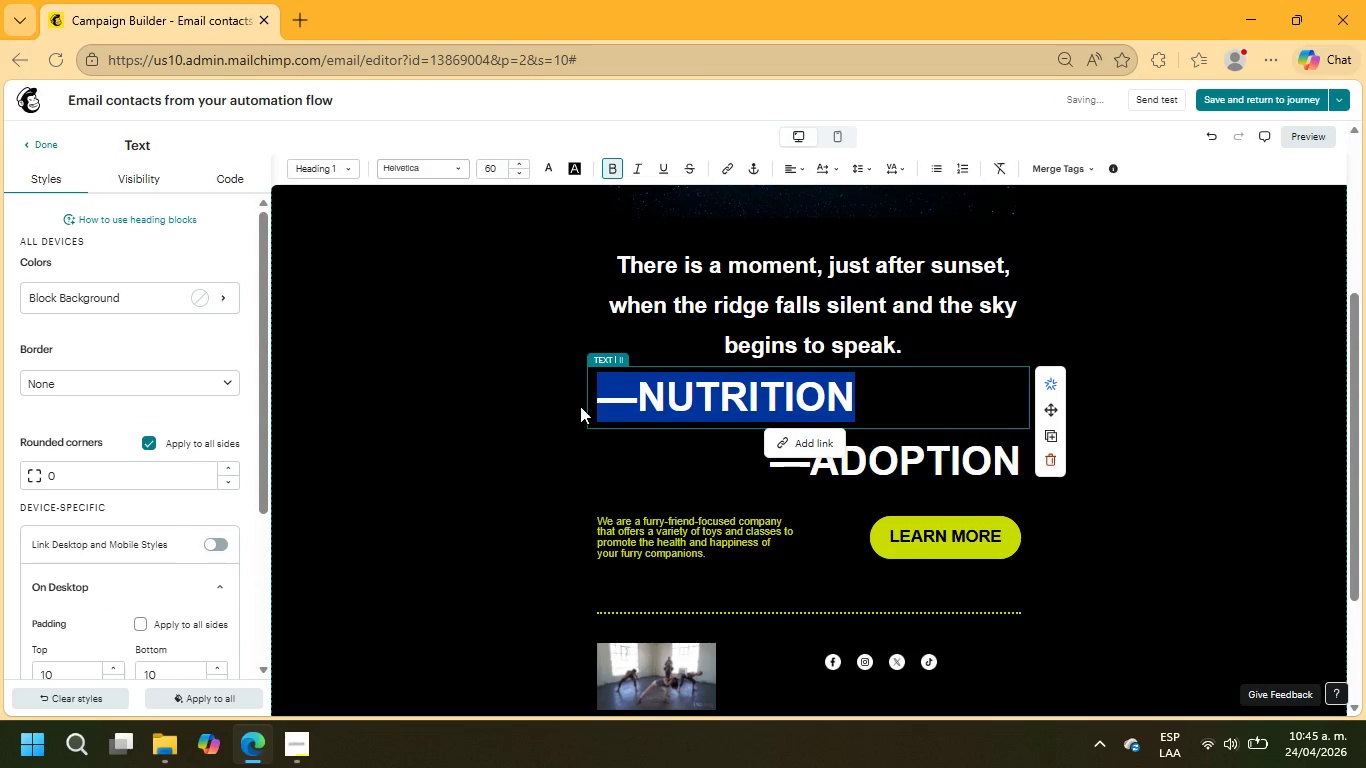 
type(Guest staying in our +\CABIN_PREFERENCE+)
key(Backspace)
 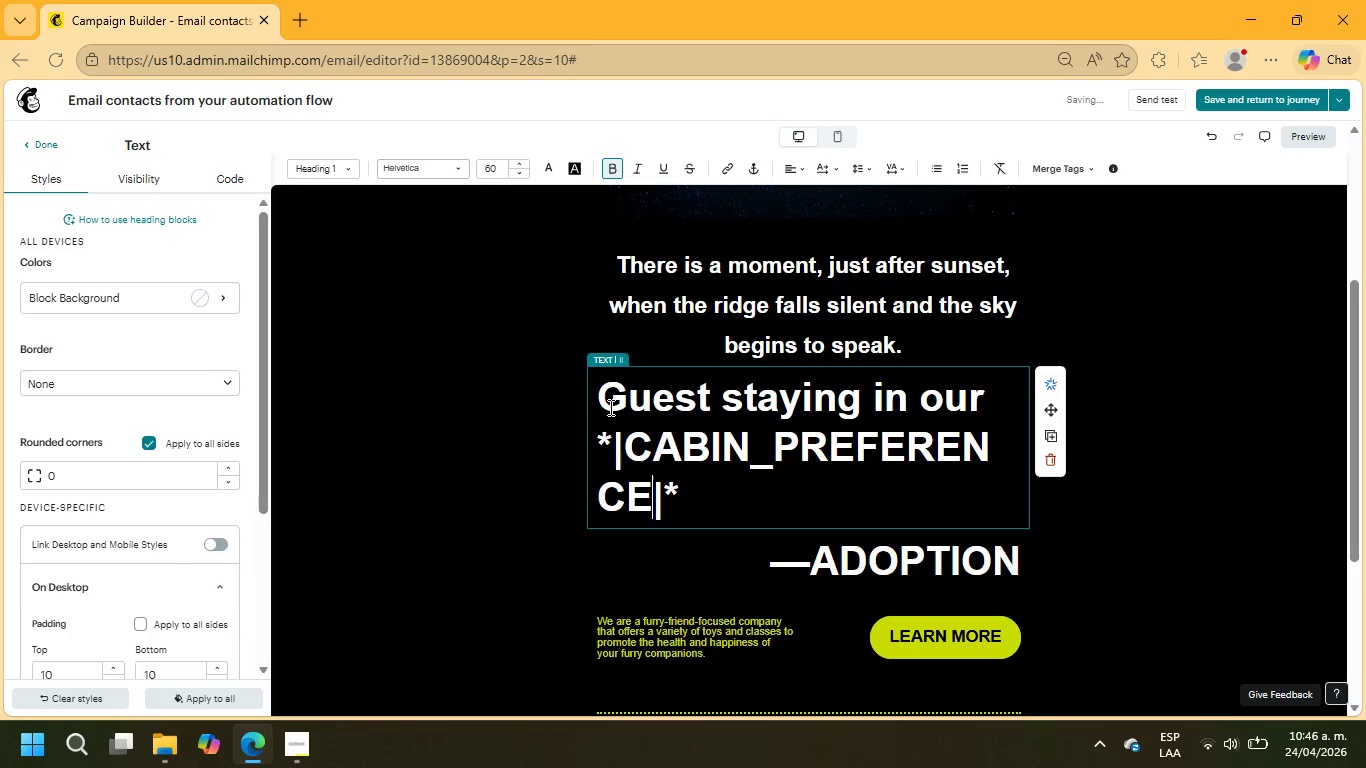 
hold_key(key=ArrowRight, duration=0.41)
 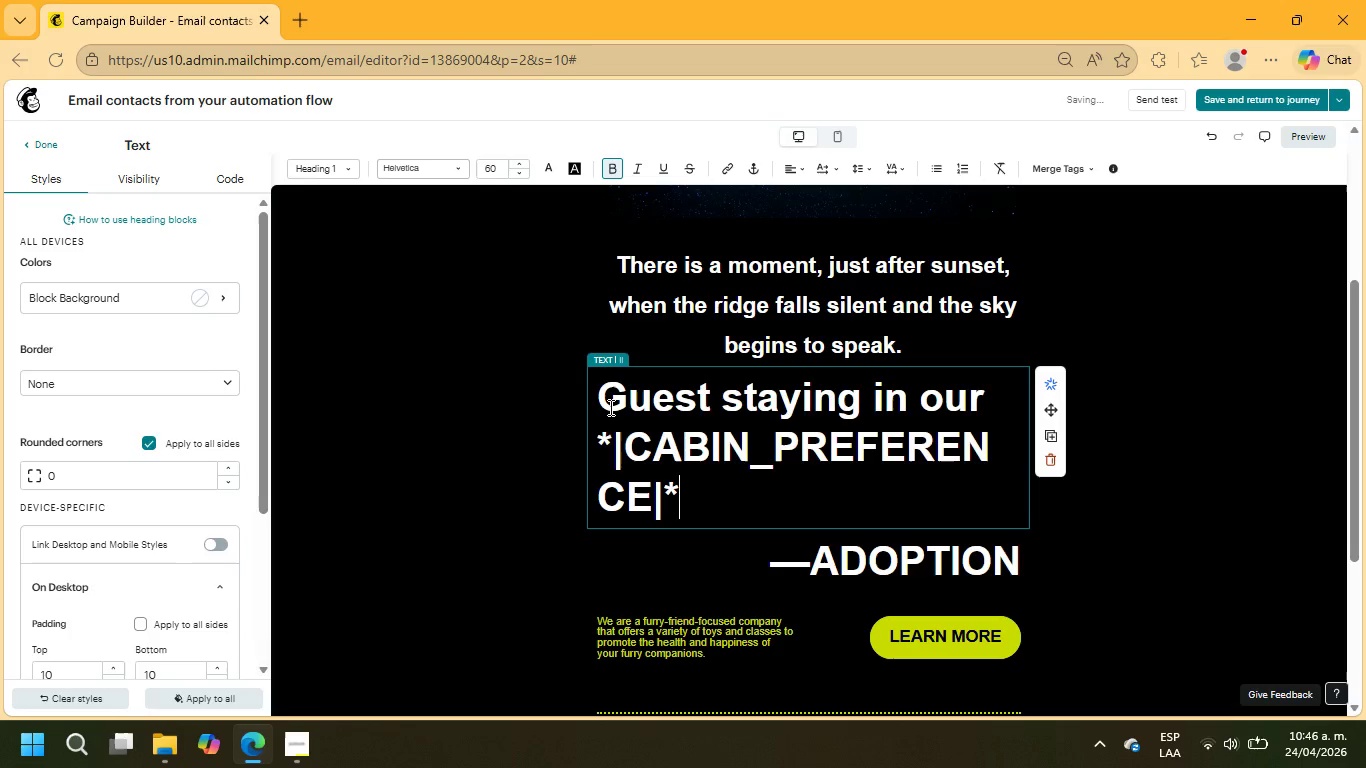 
key(ArrowRight)
 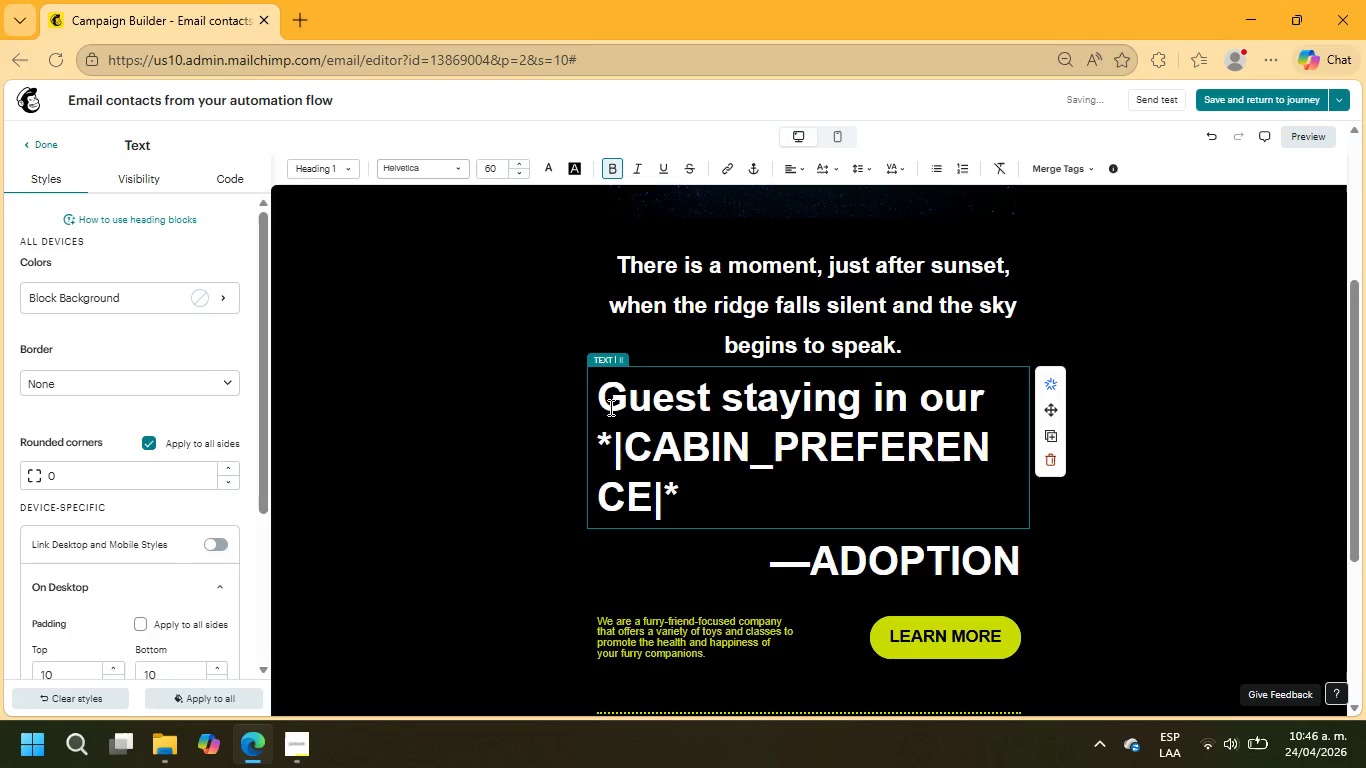 
type( cabins)
 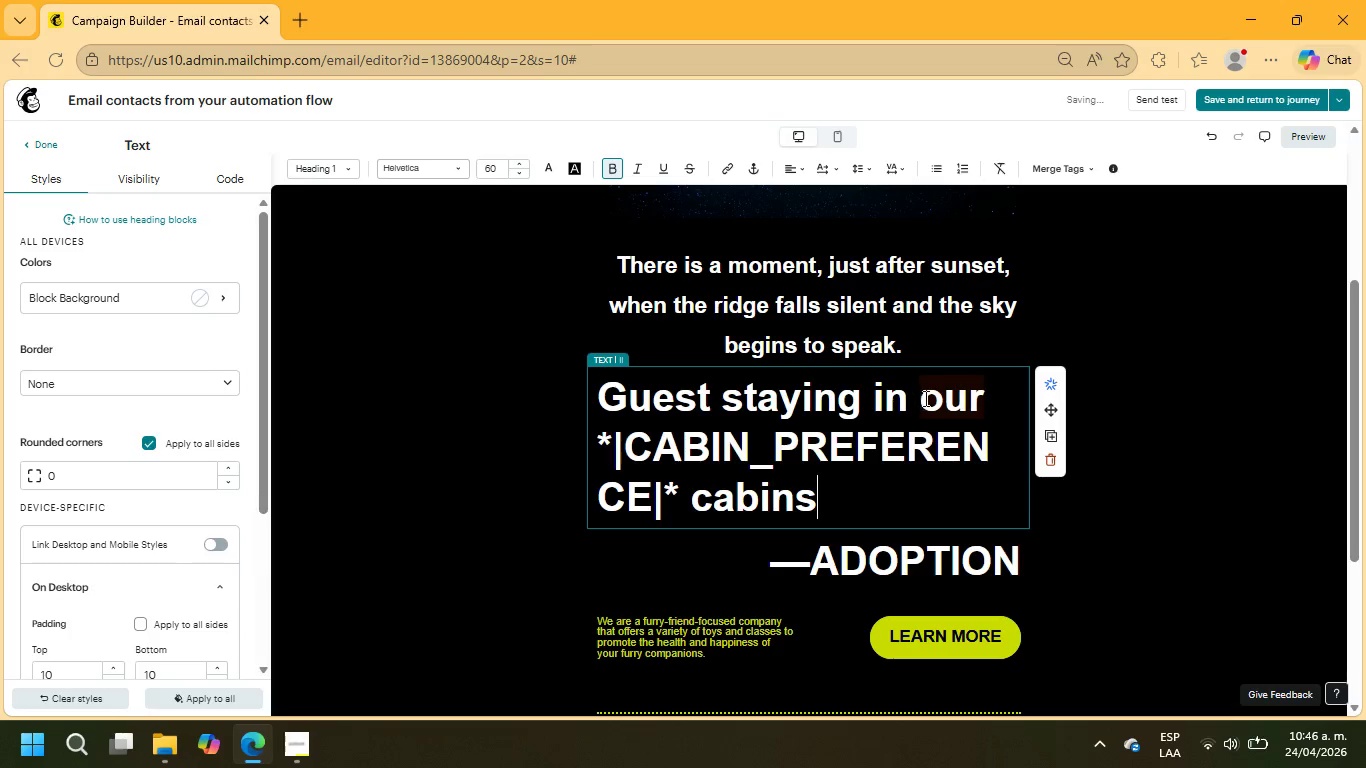 
left_click([715, 398])
 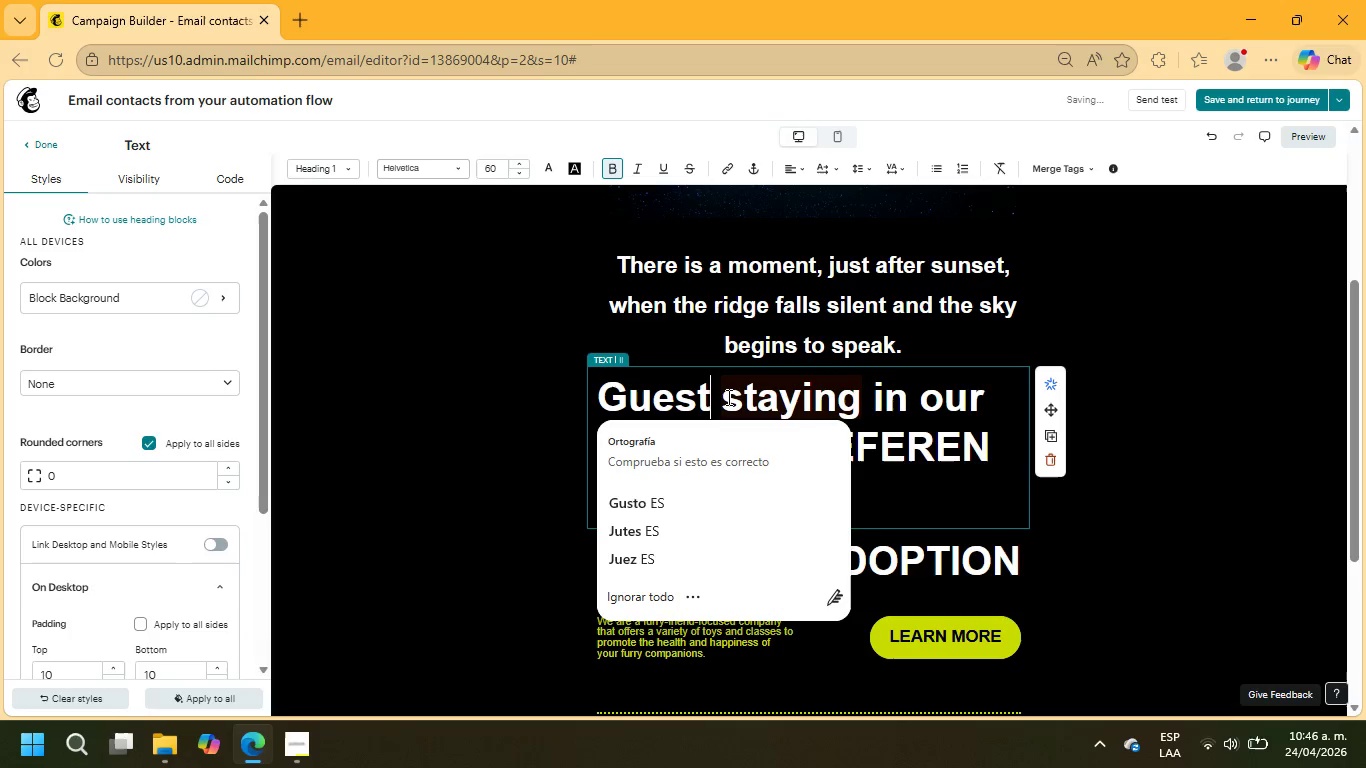 
key(W)
 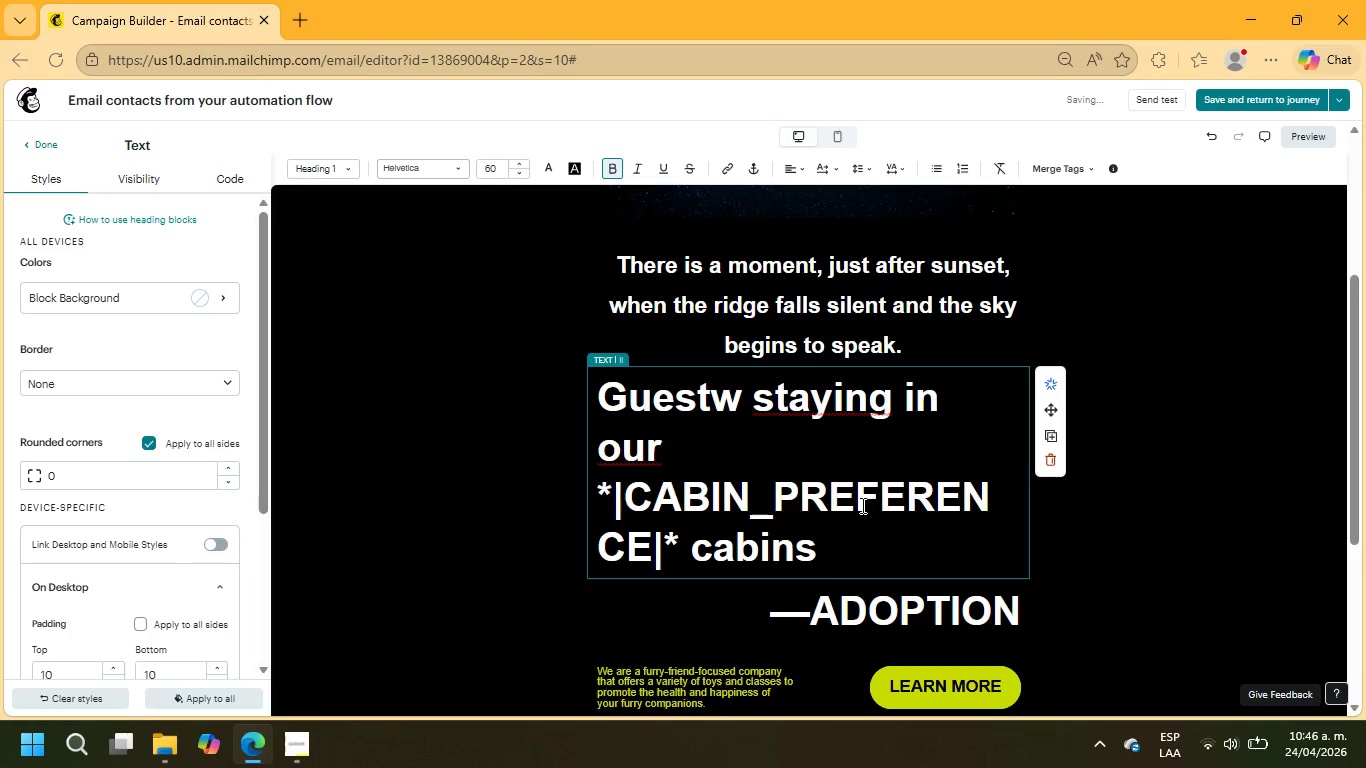 
key(Backspace)
 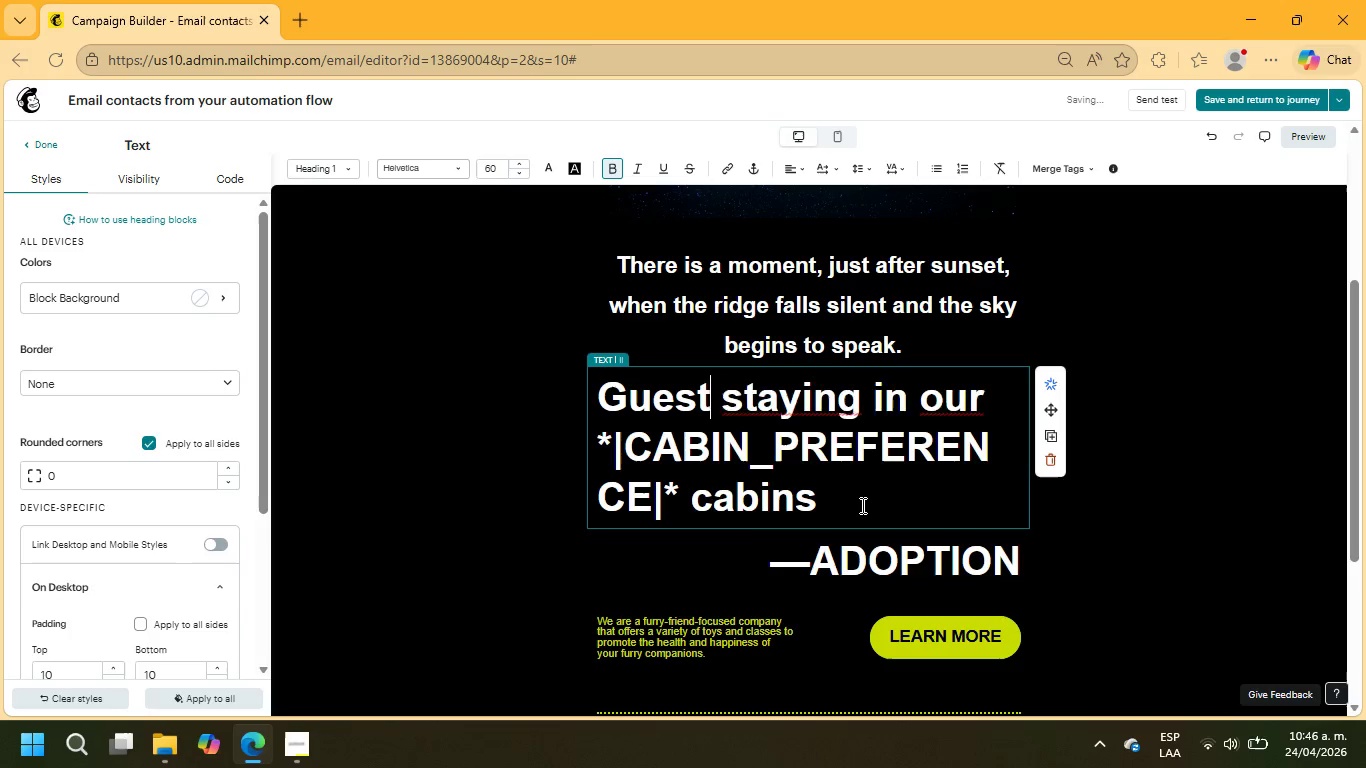 
key(S)
 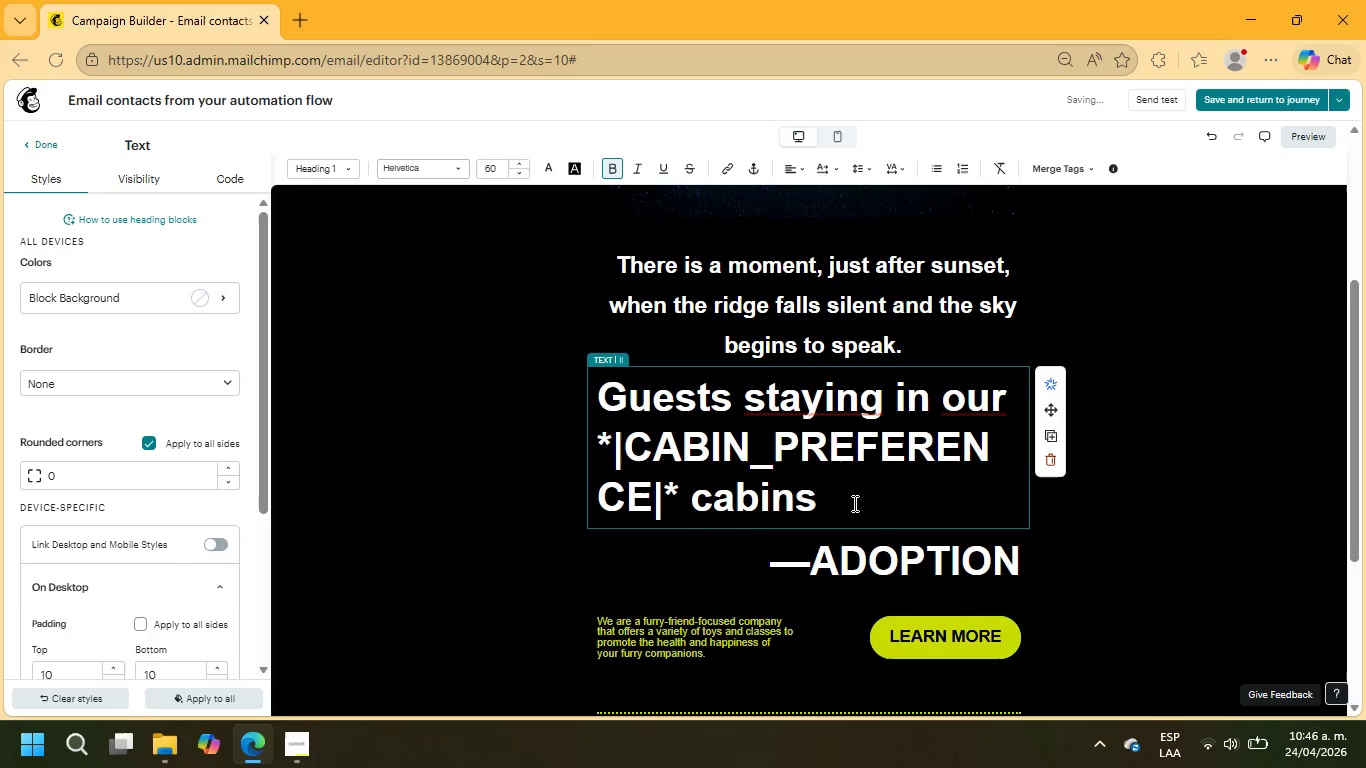 
left_click([853, 502])
 